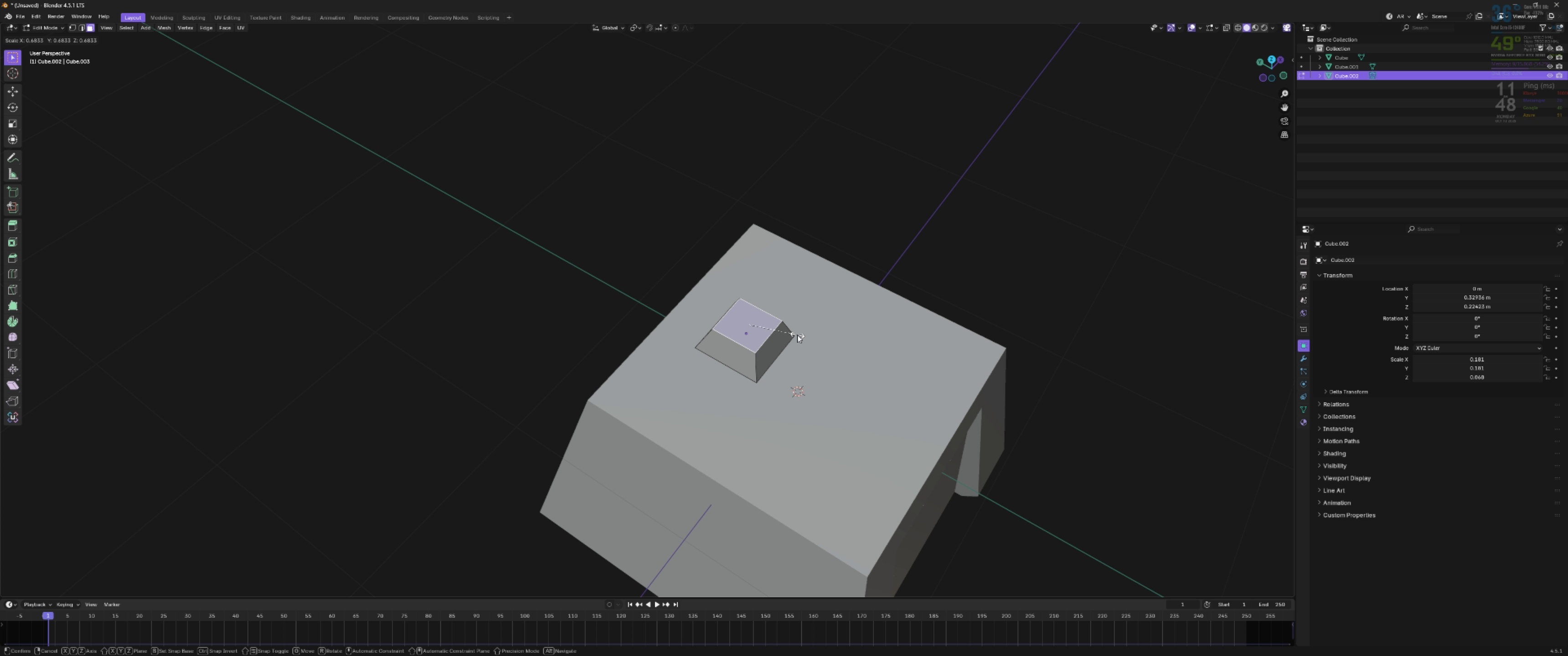 
left_click([797, 335])
 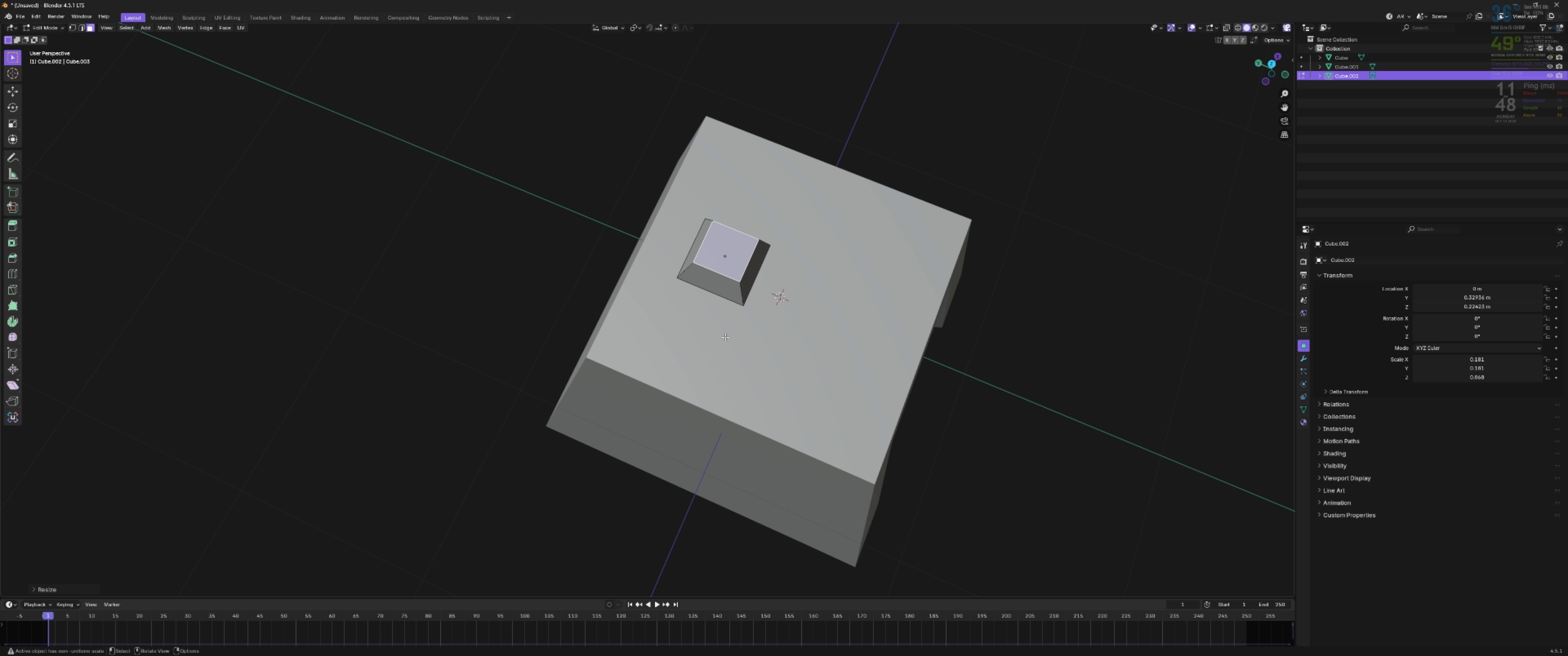 
type(`sy)
 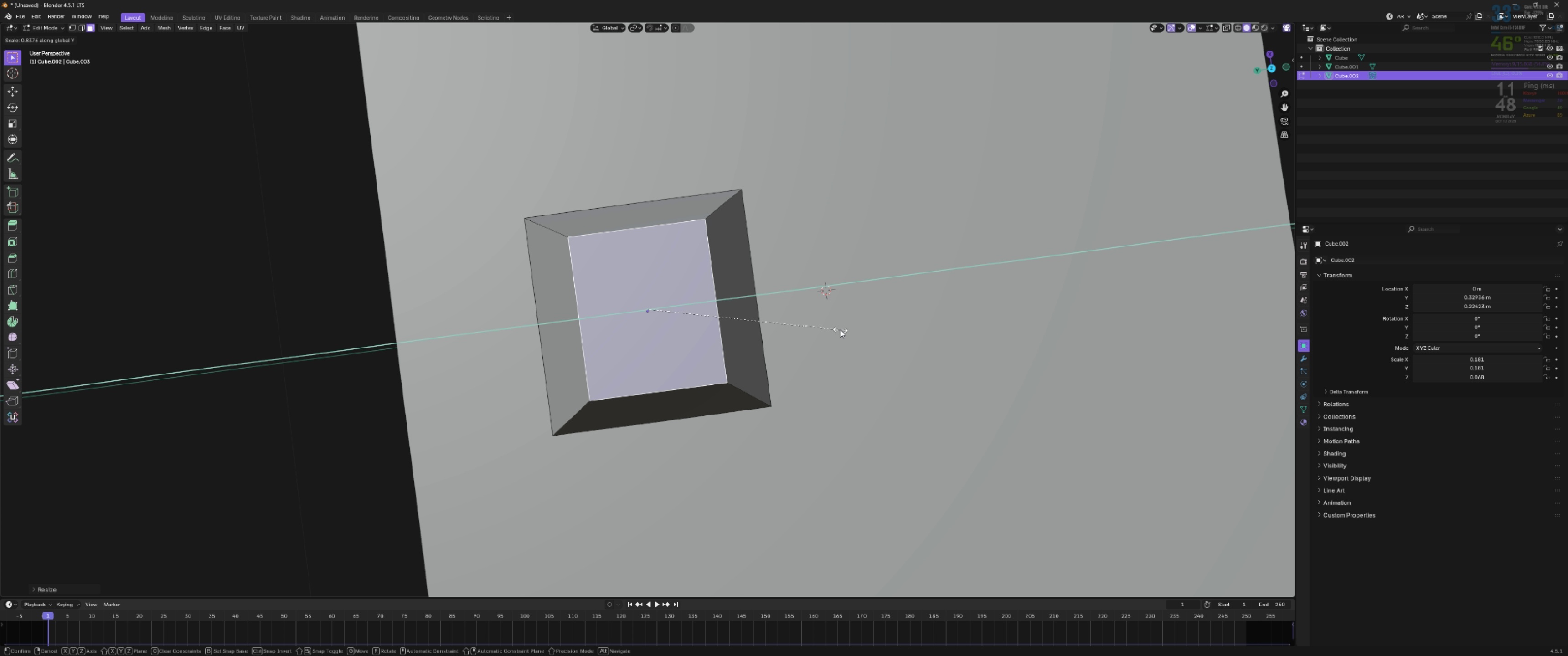 
scroll: coordinate [800, 351], scroll_direction: down, amount: 5.0
 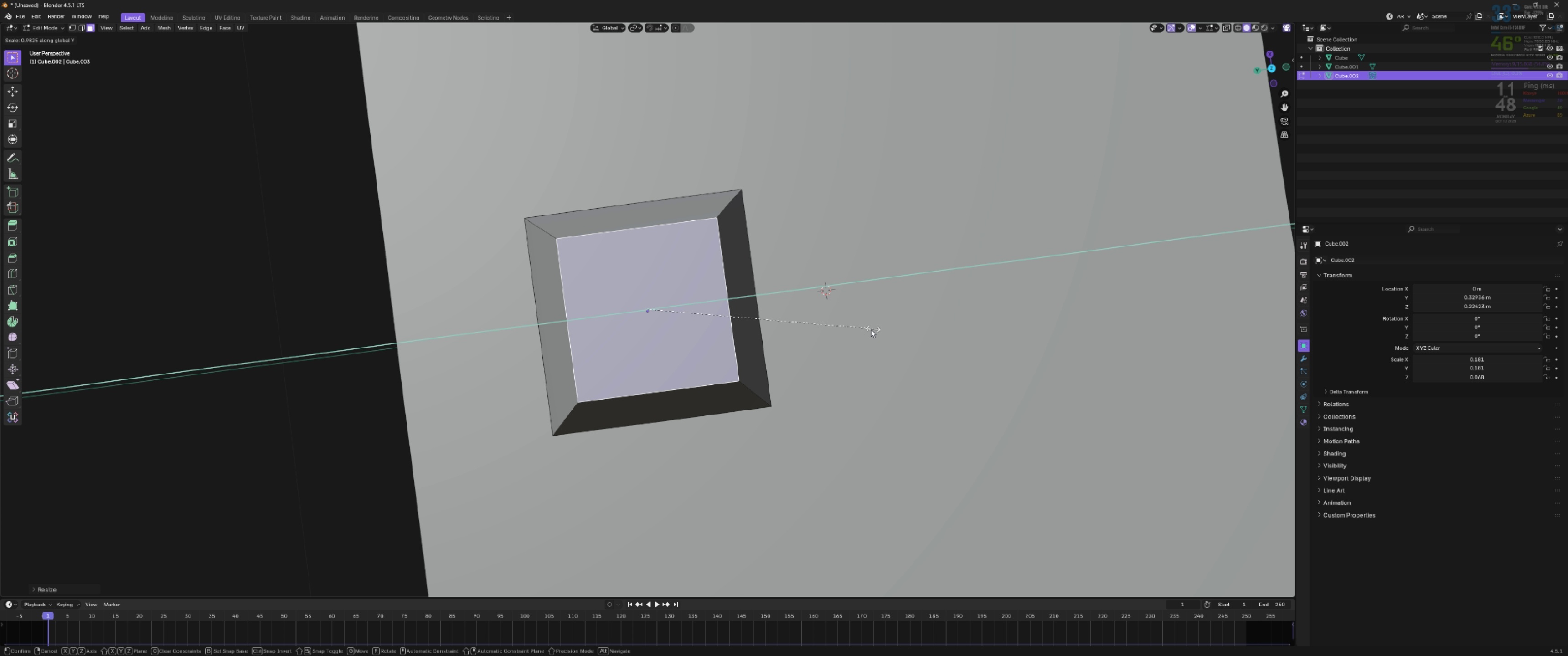 
left_click([840, 330])
 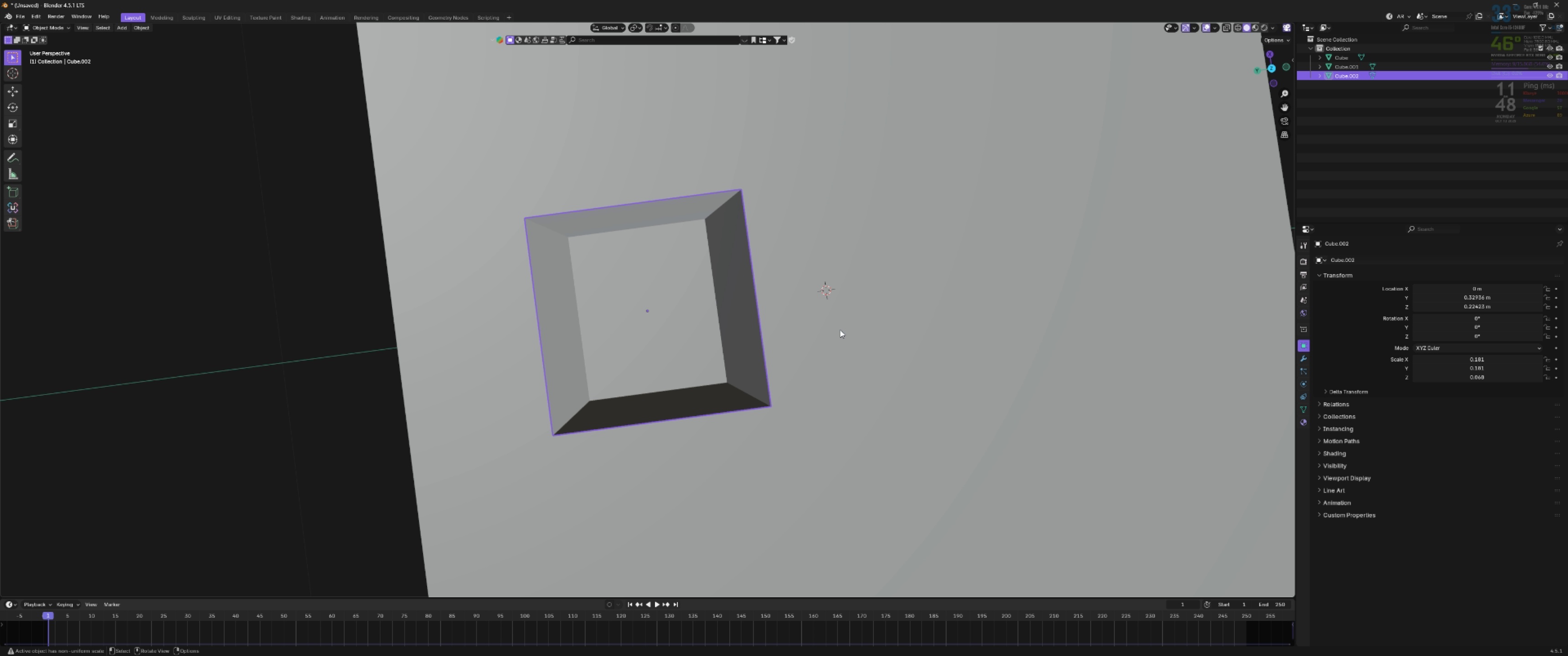 
key(Tab)
 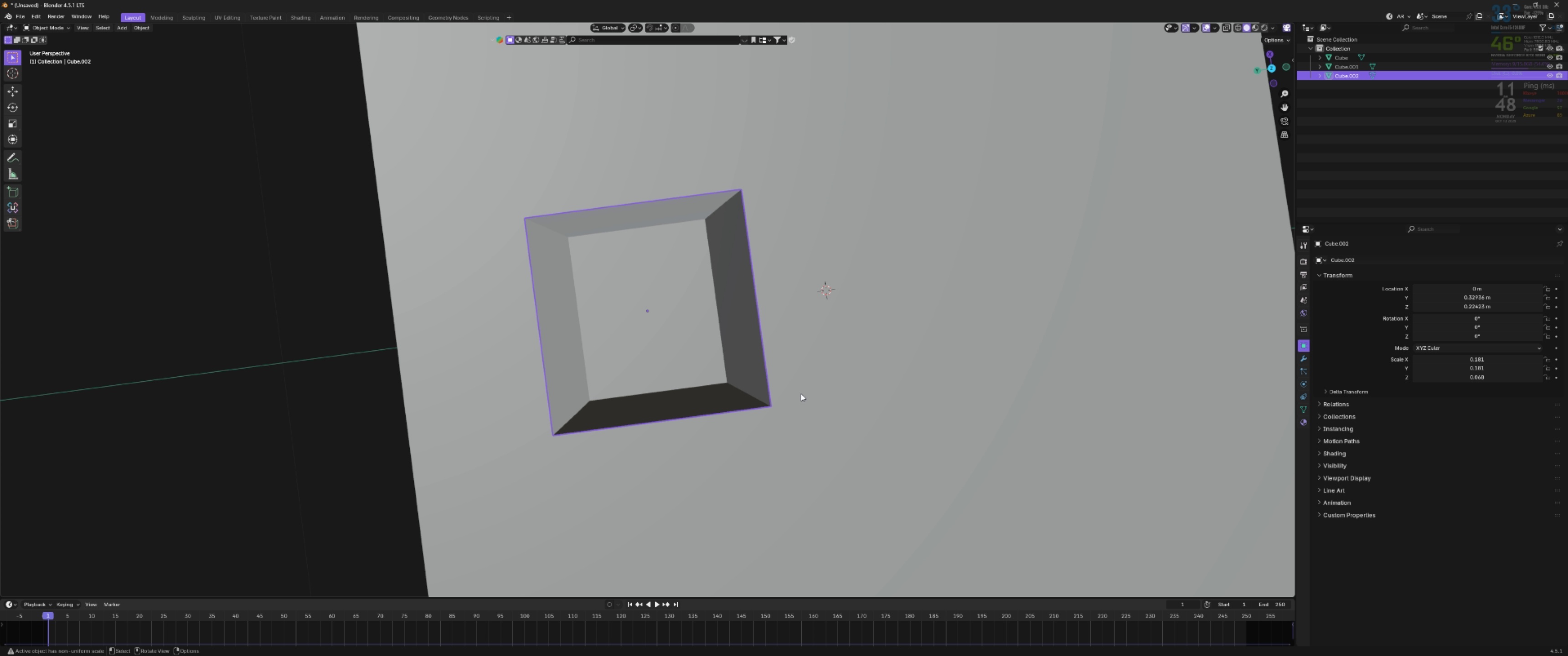 
scroll: coordinate [833, 329], scroll_direction: down, amount: 7.0
 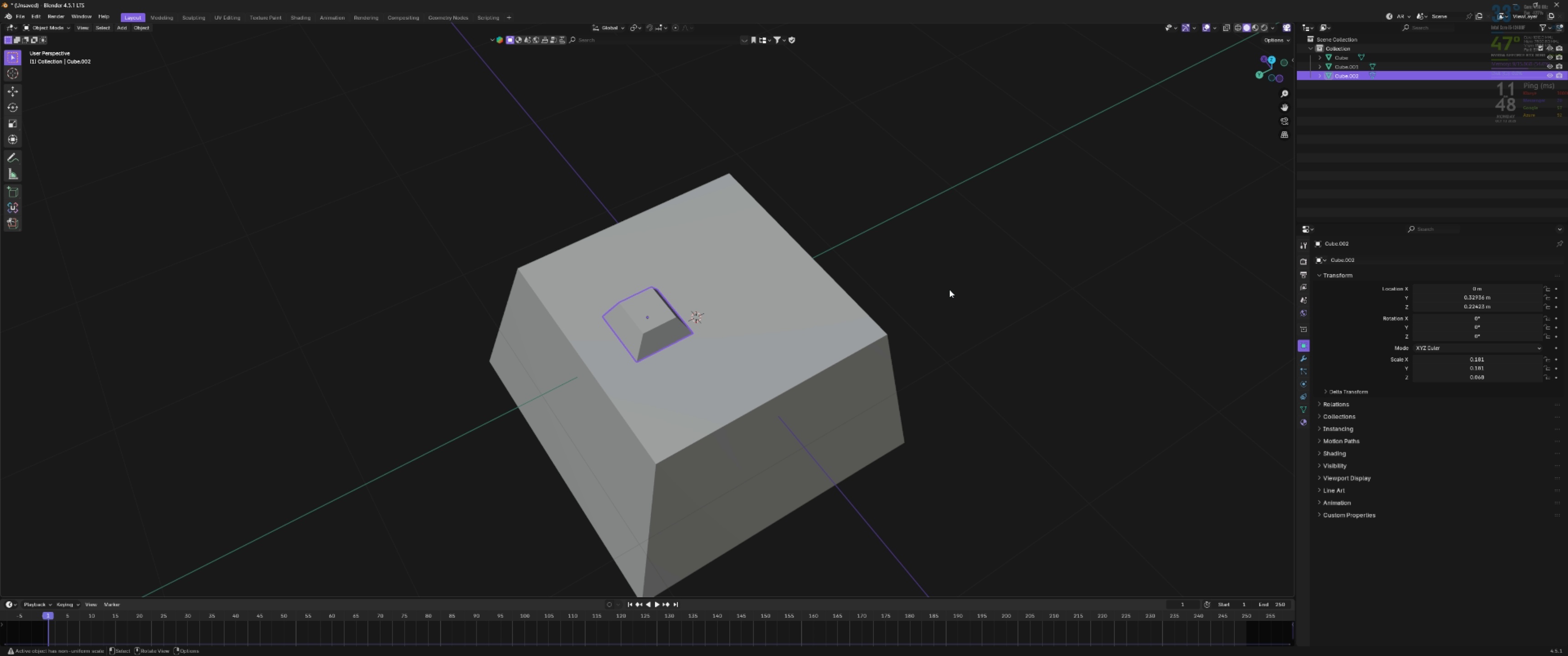 
left_click([949, 290])
 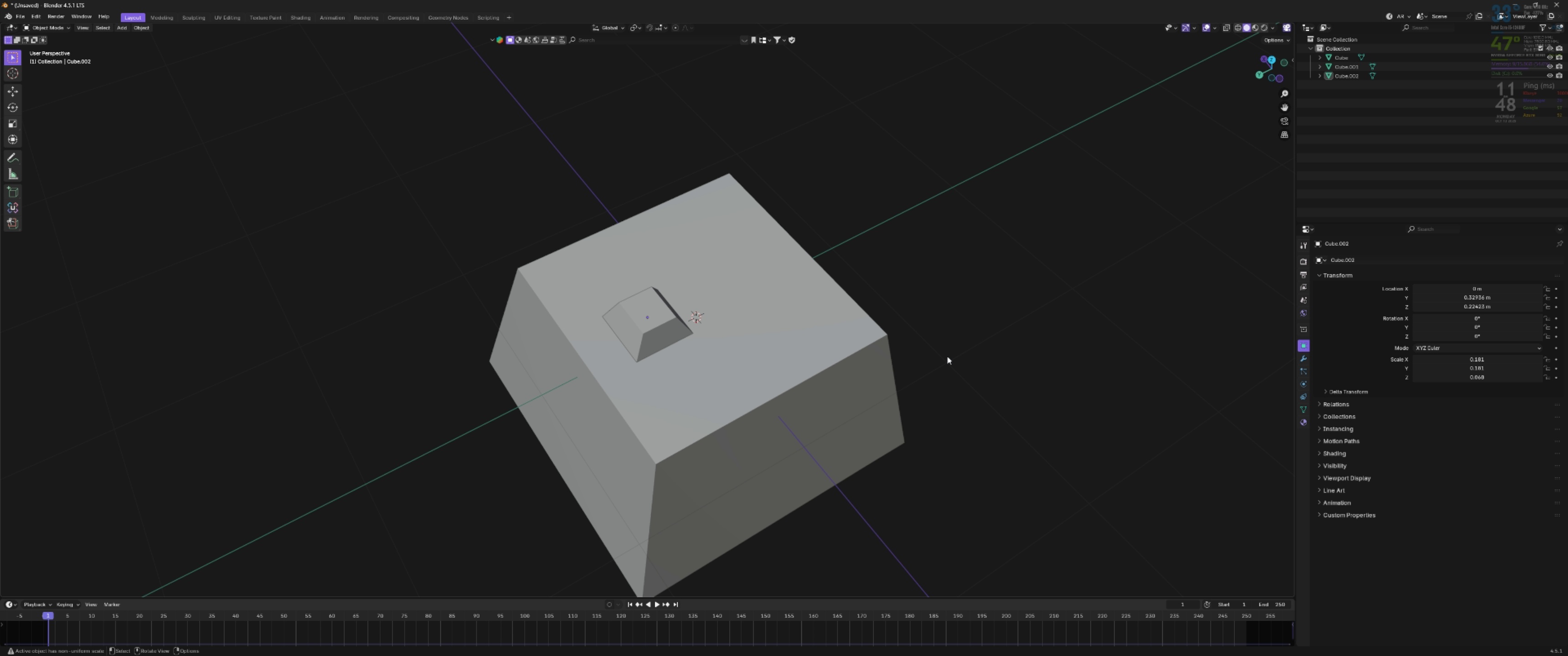 
scroll: coordinate [947, 363], scroll_direction: down, amount: 2.0
 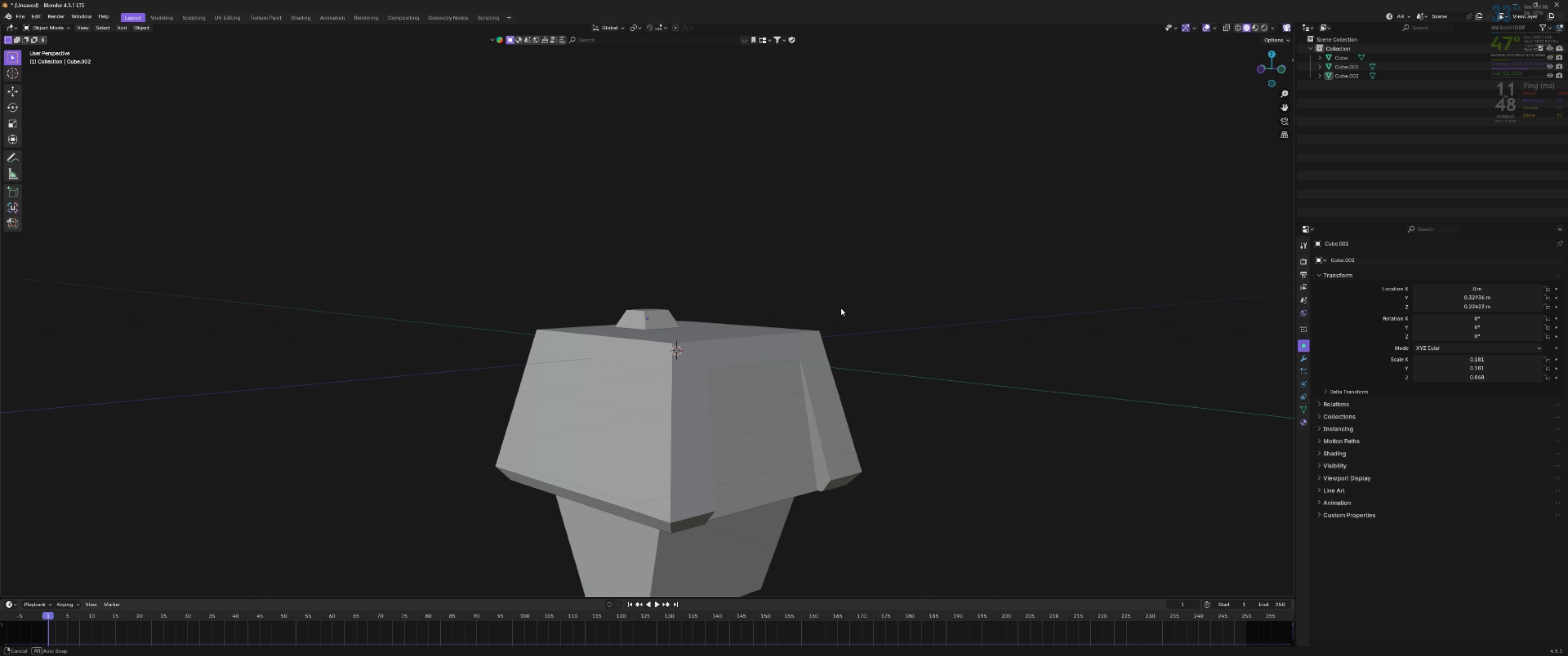 
hold_key(key=ShiftLeft, duration=0.66)
 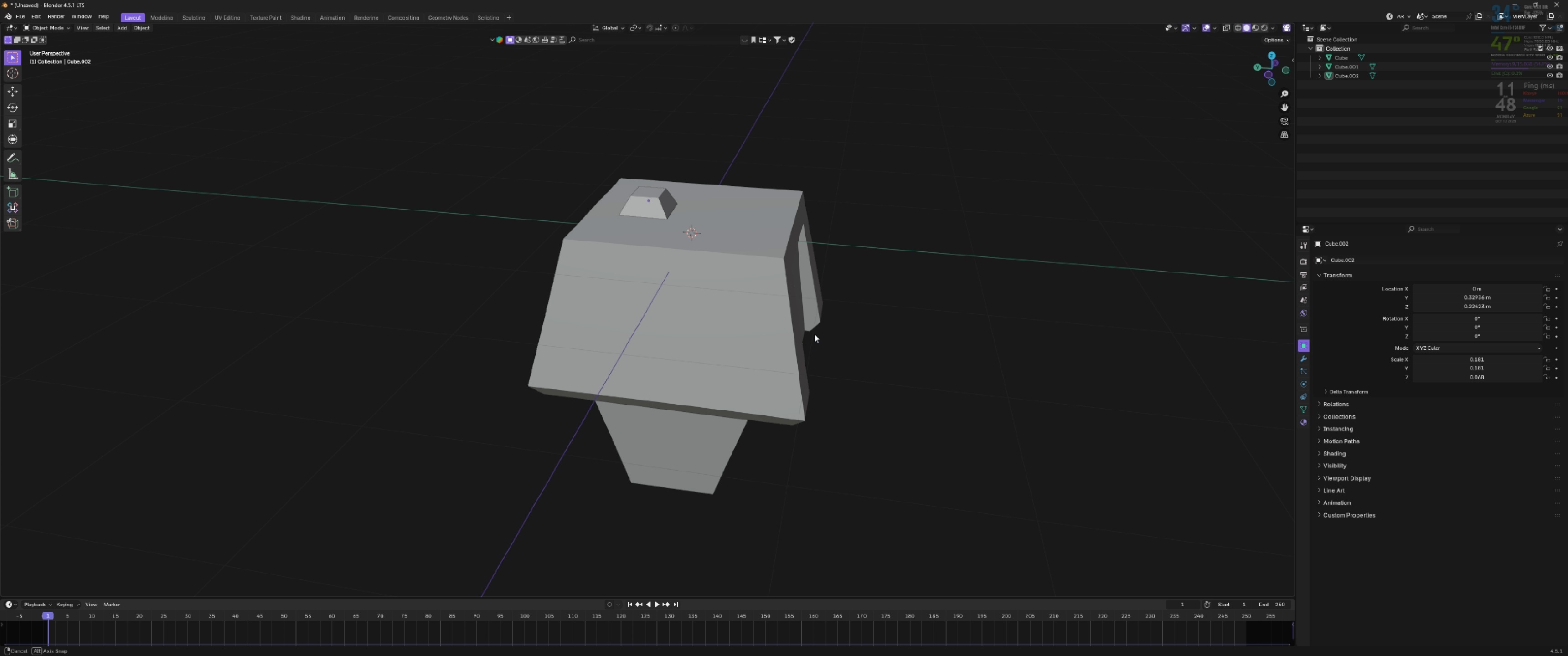 
scroll: coordinate [839, 350], scroll_direction: up, amount: 3.0
 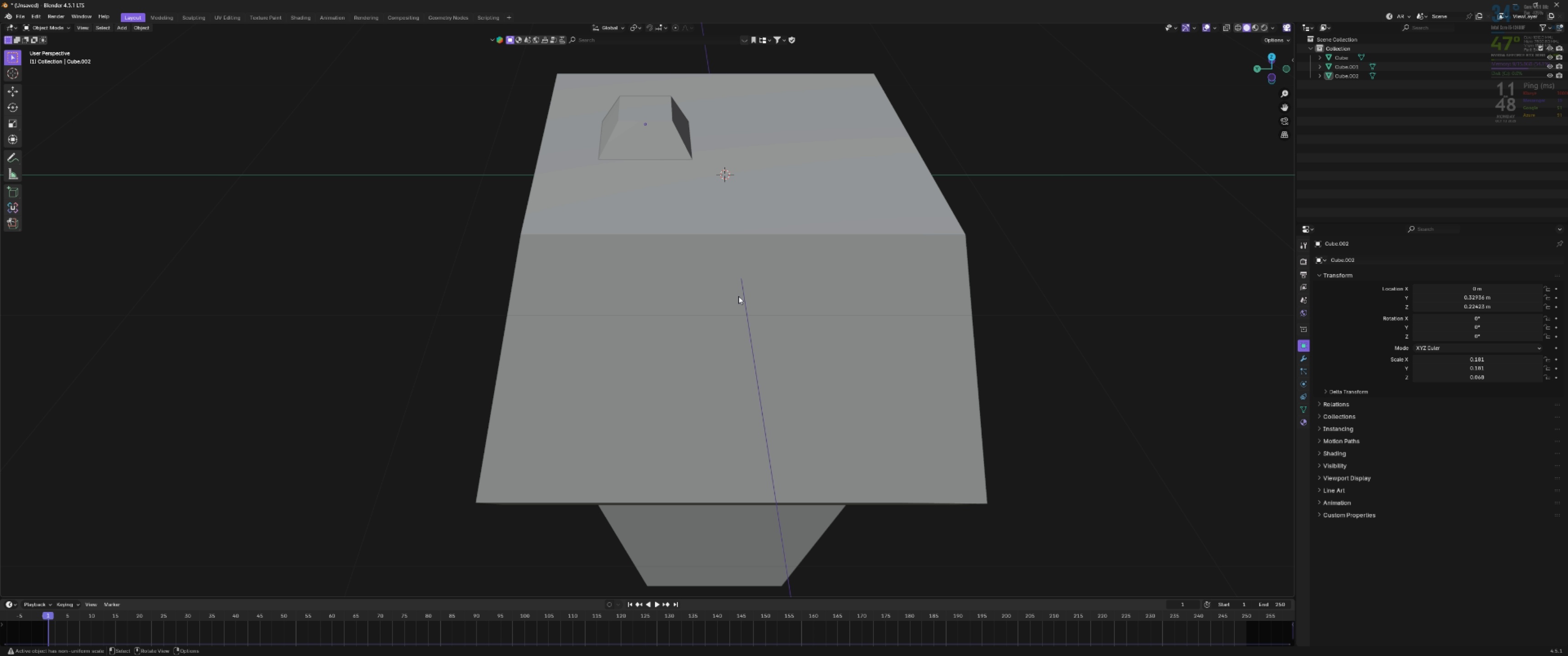 
hold_key(key=ShiftLeft, duration=0.53)
 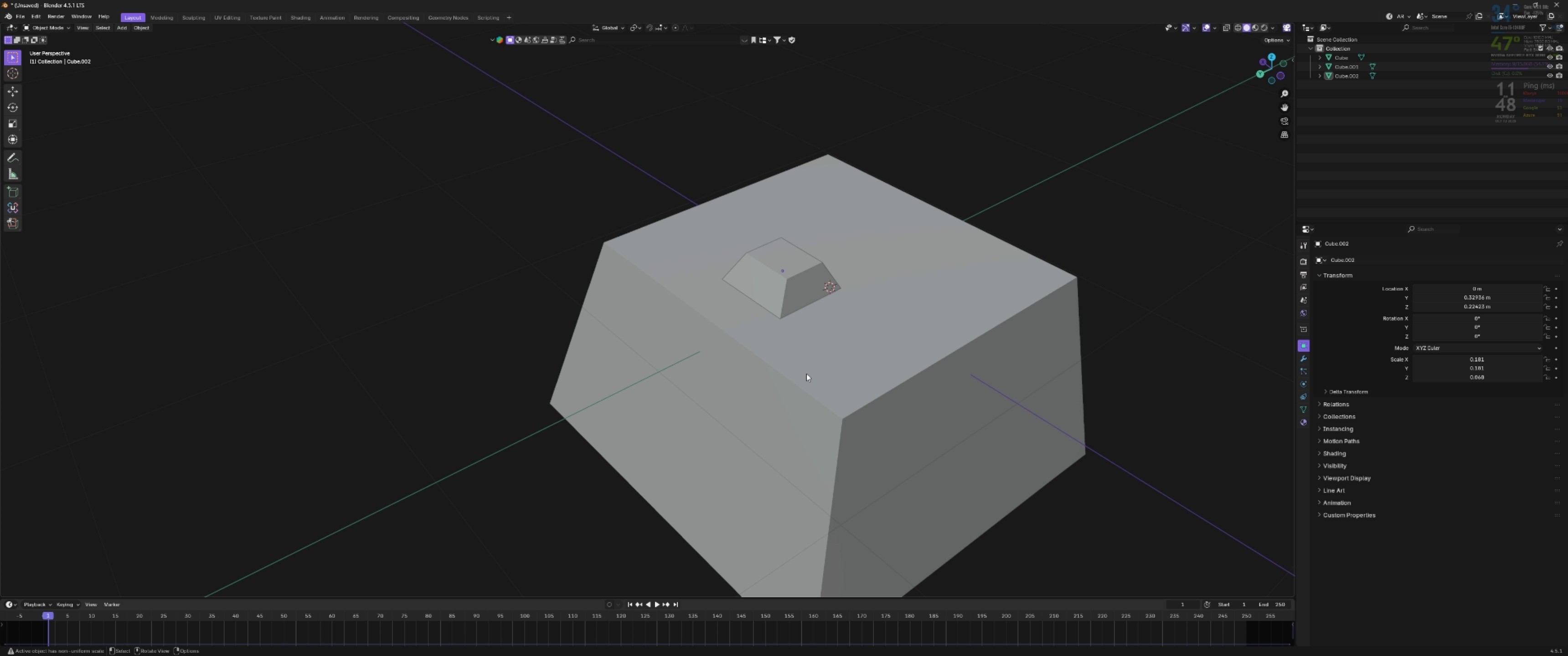 
key(Shift+ShiftLeft)
 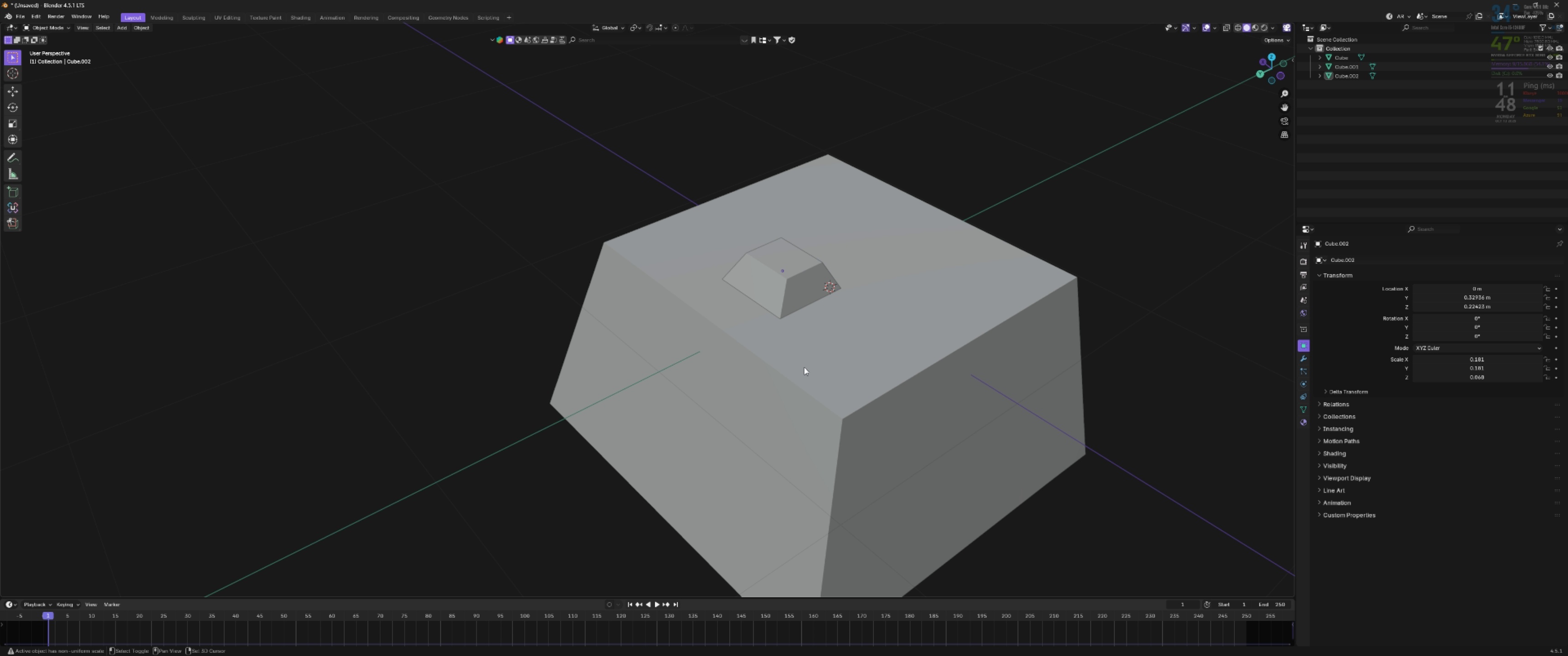 
key(Shift+A)
 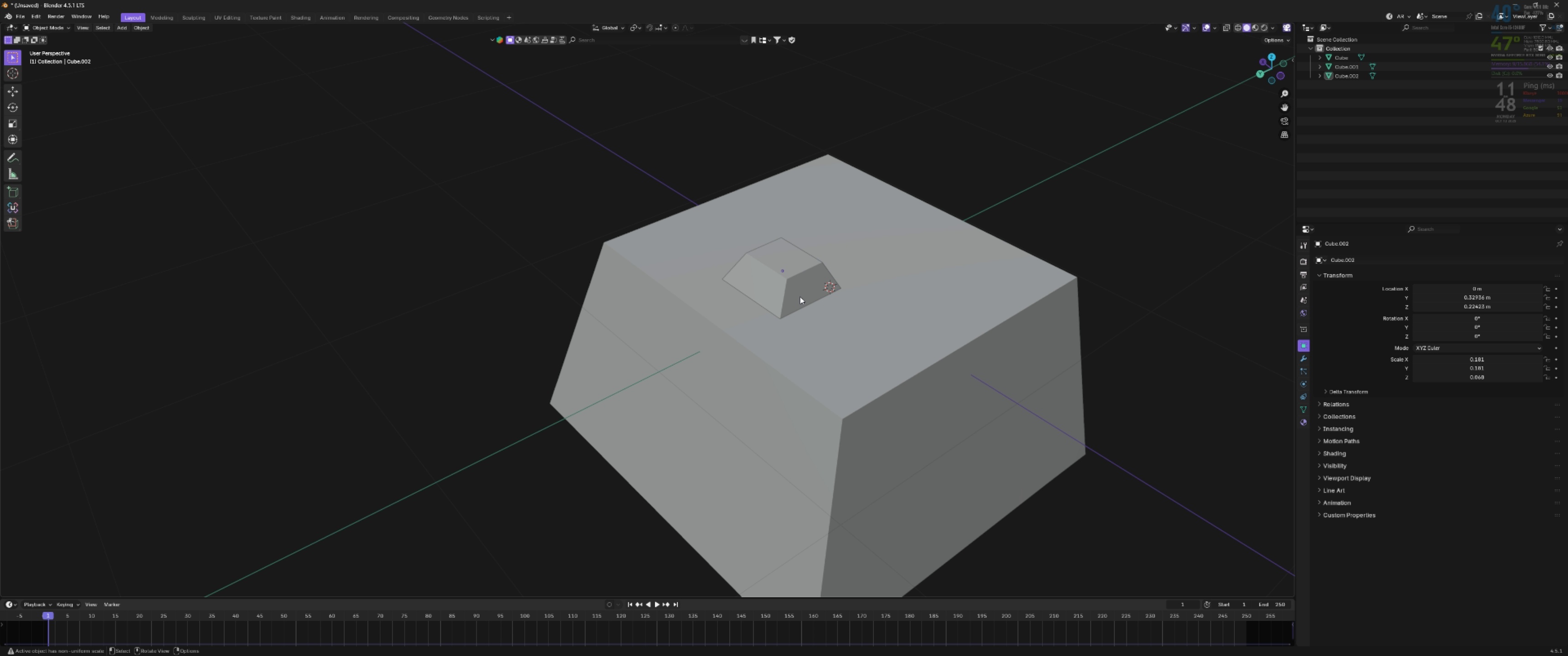 
right_click([799, 290])
 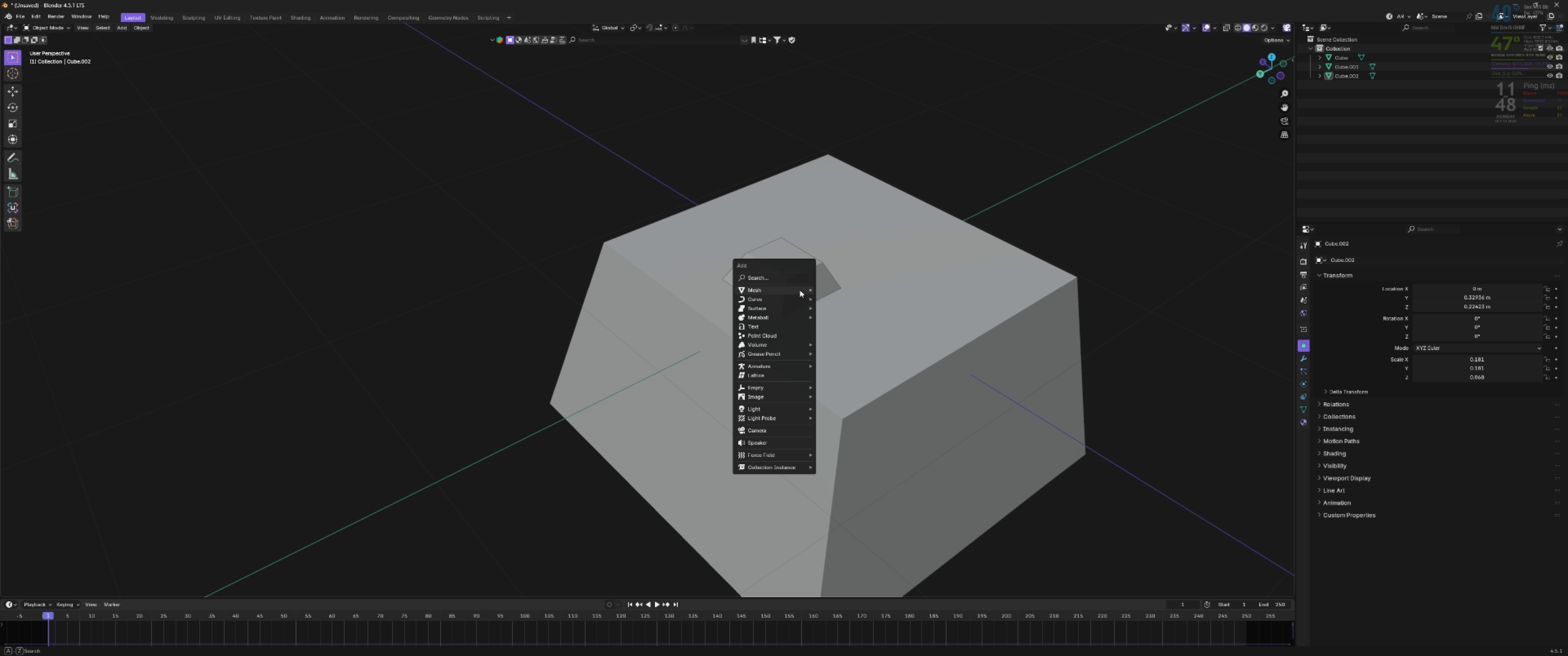 
key(Shift+A)
 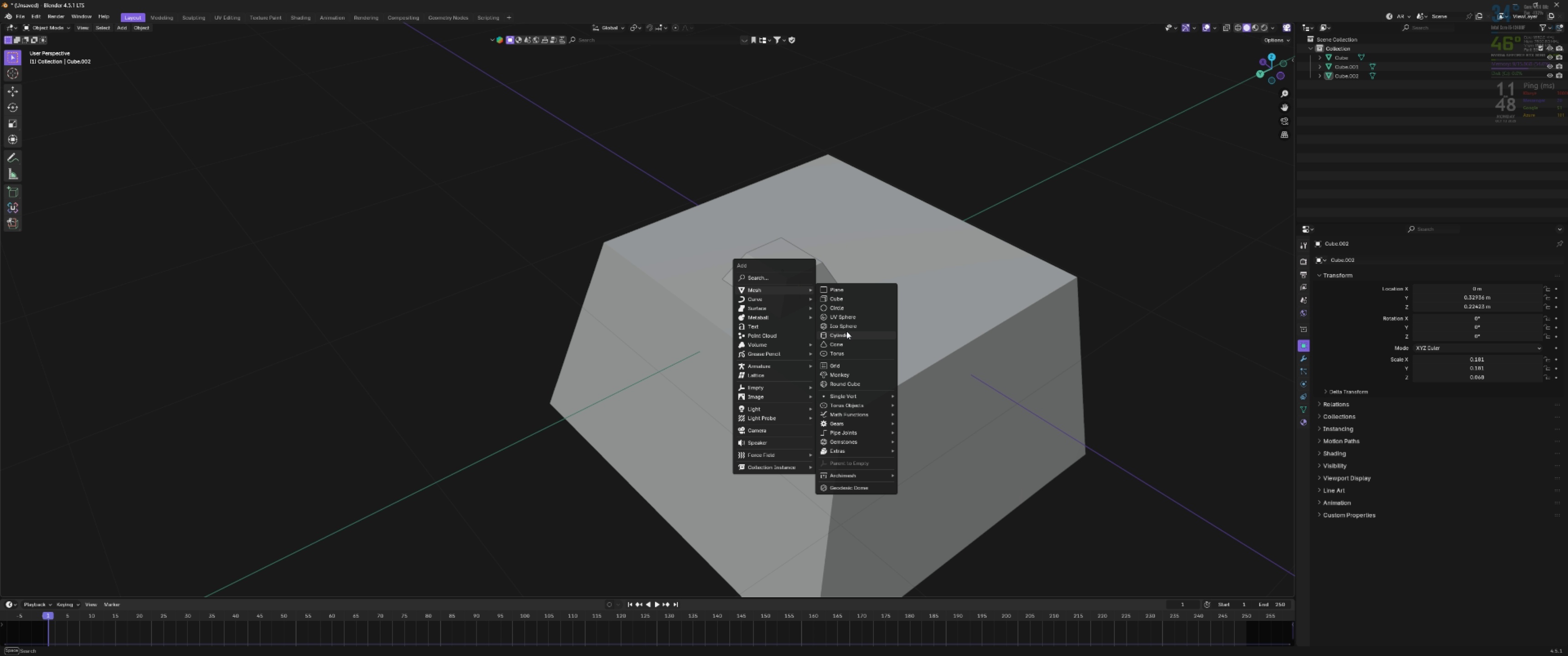 
left_click([847, 332])
 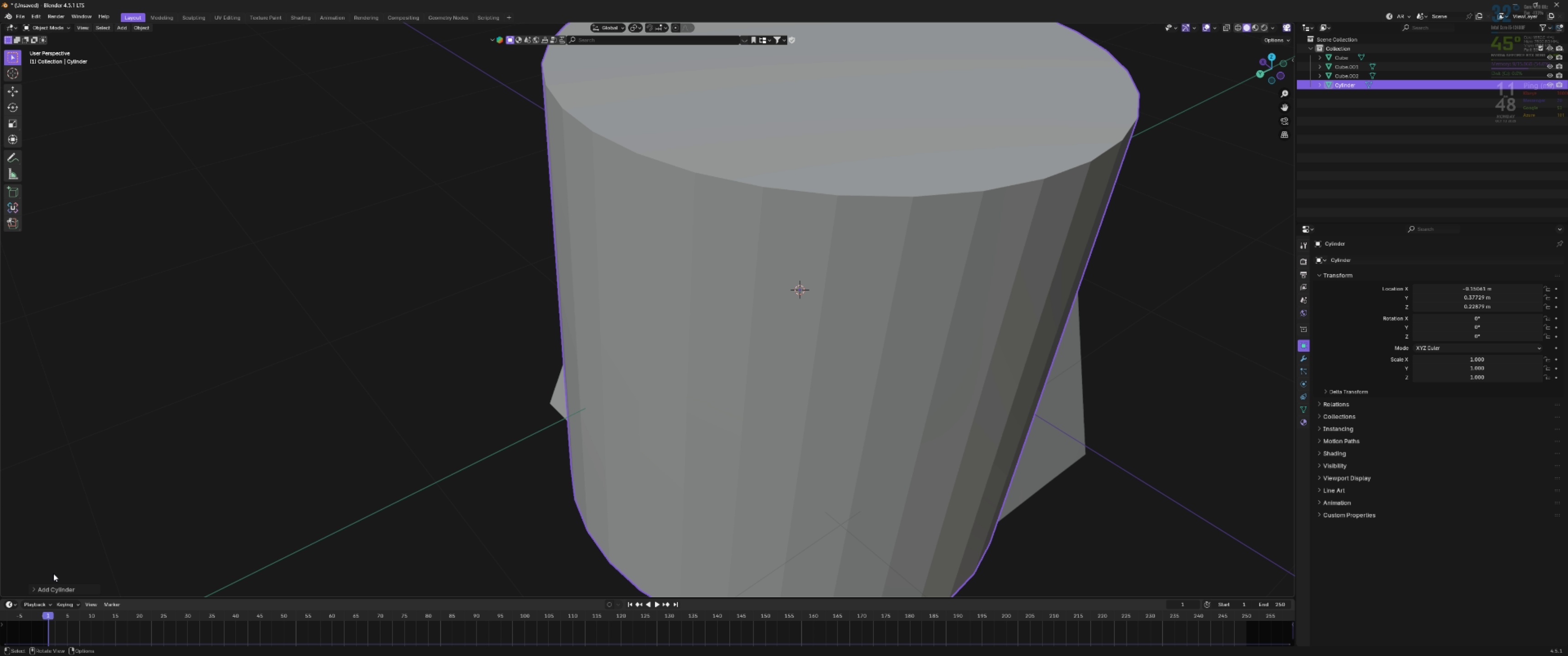 
left_click([34, 589])
 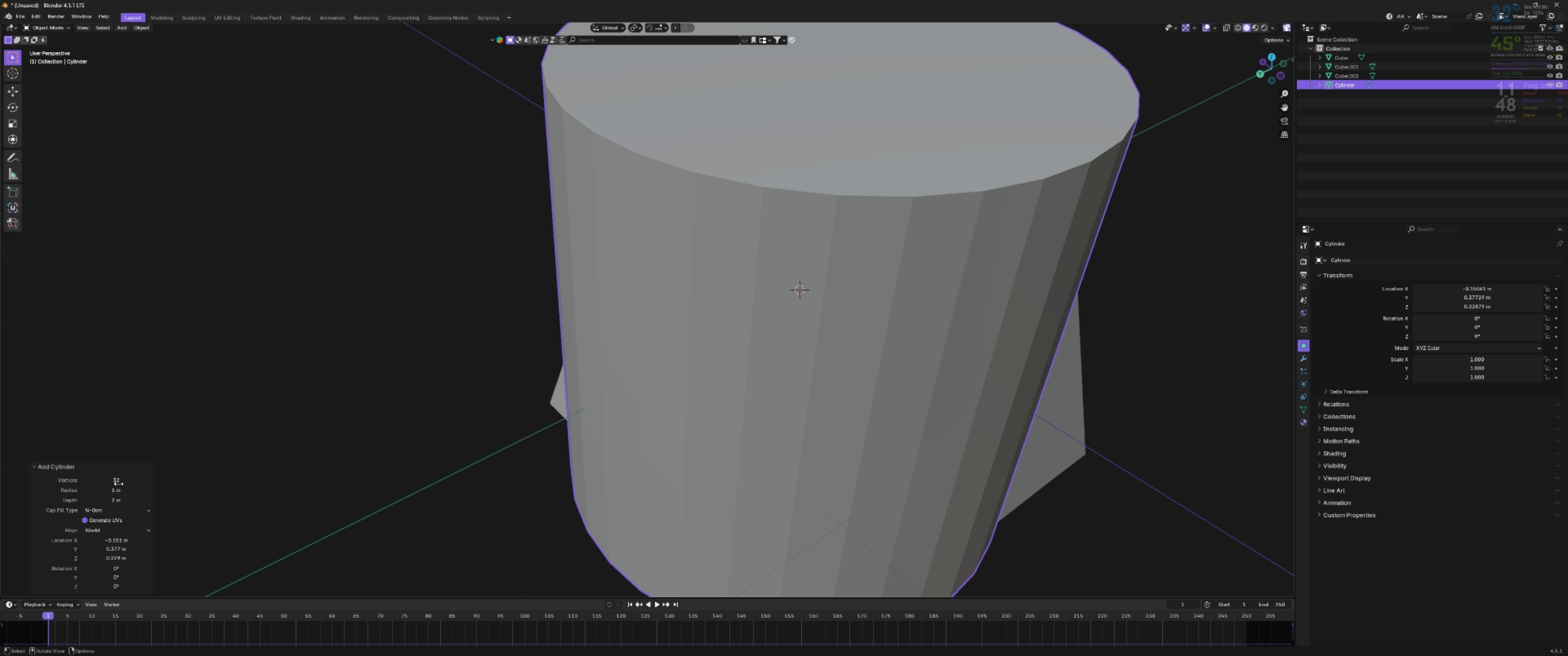 
left_click_drag(start_coordinate=[119, 482], to_coordinate=[1361, 481])
 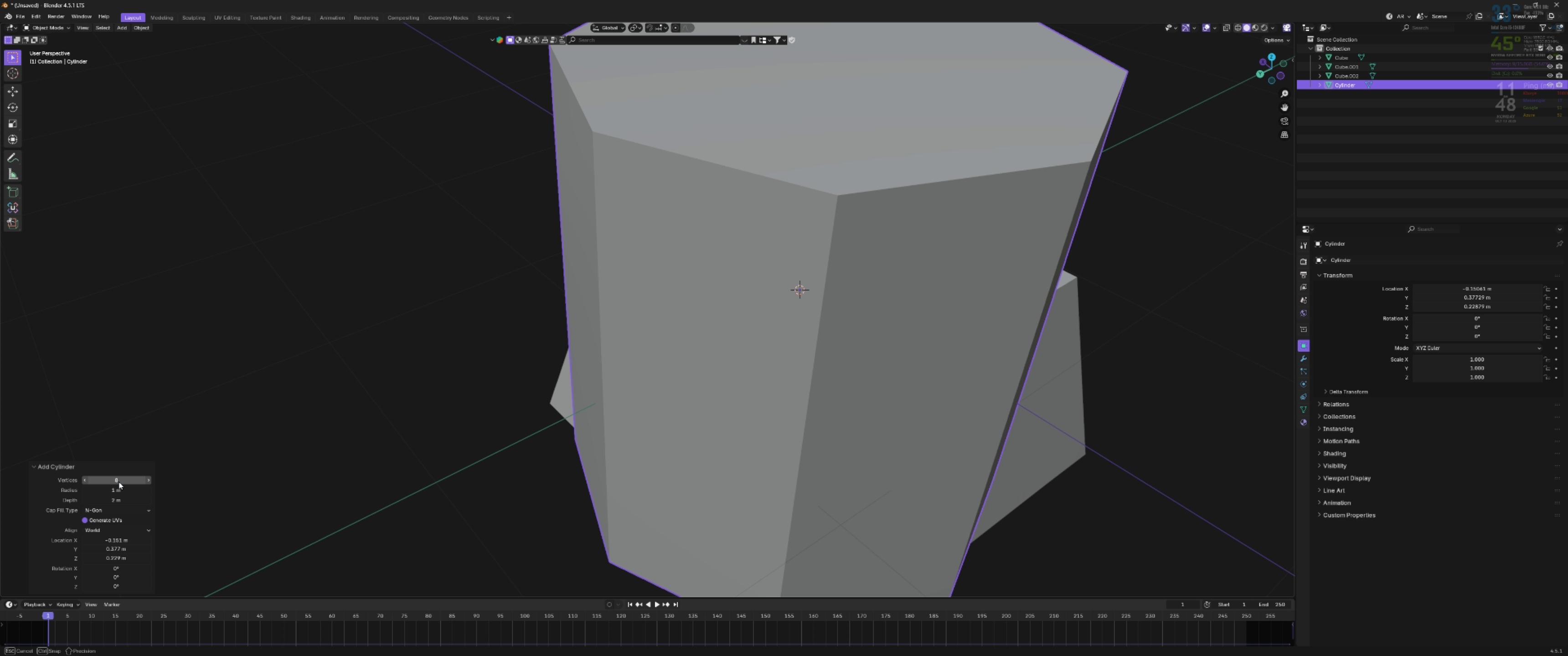 
left_click([119, 482])
 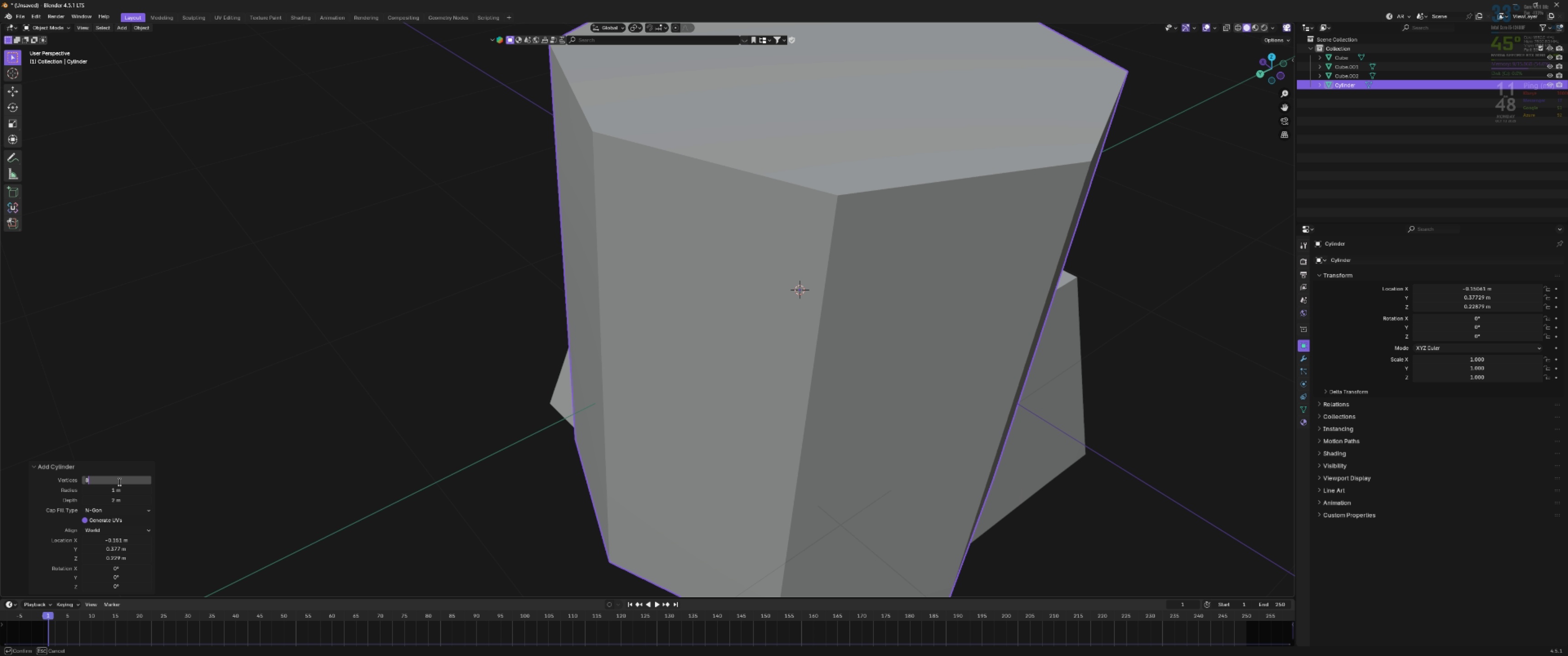 
type(167)
key(Backspace)
 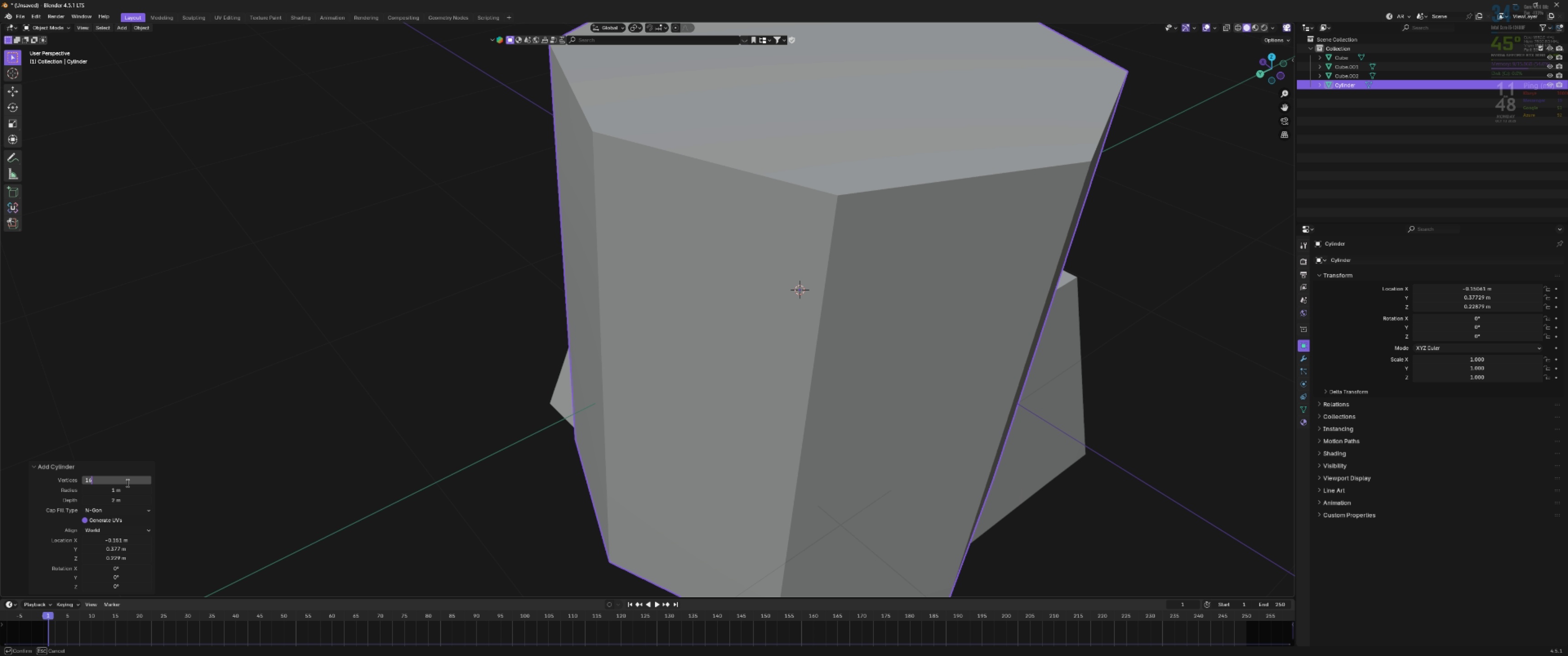 
key(Enter)
 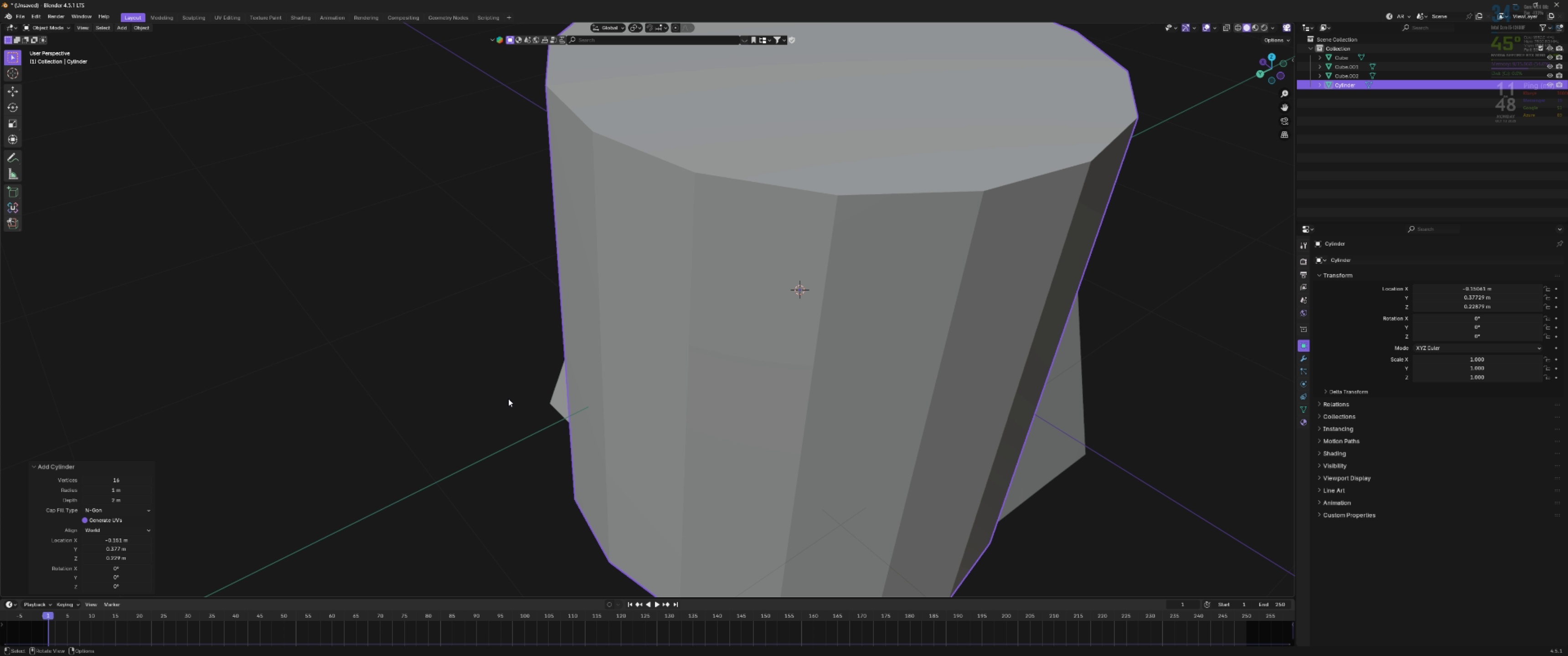 
scroll: coordinate [790, 266], scroll_direction: down, amount: 5.0
 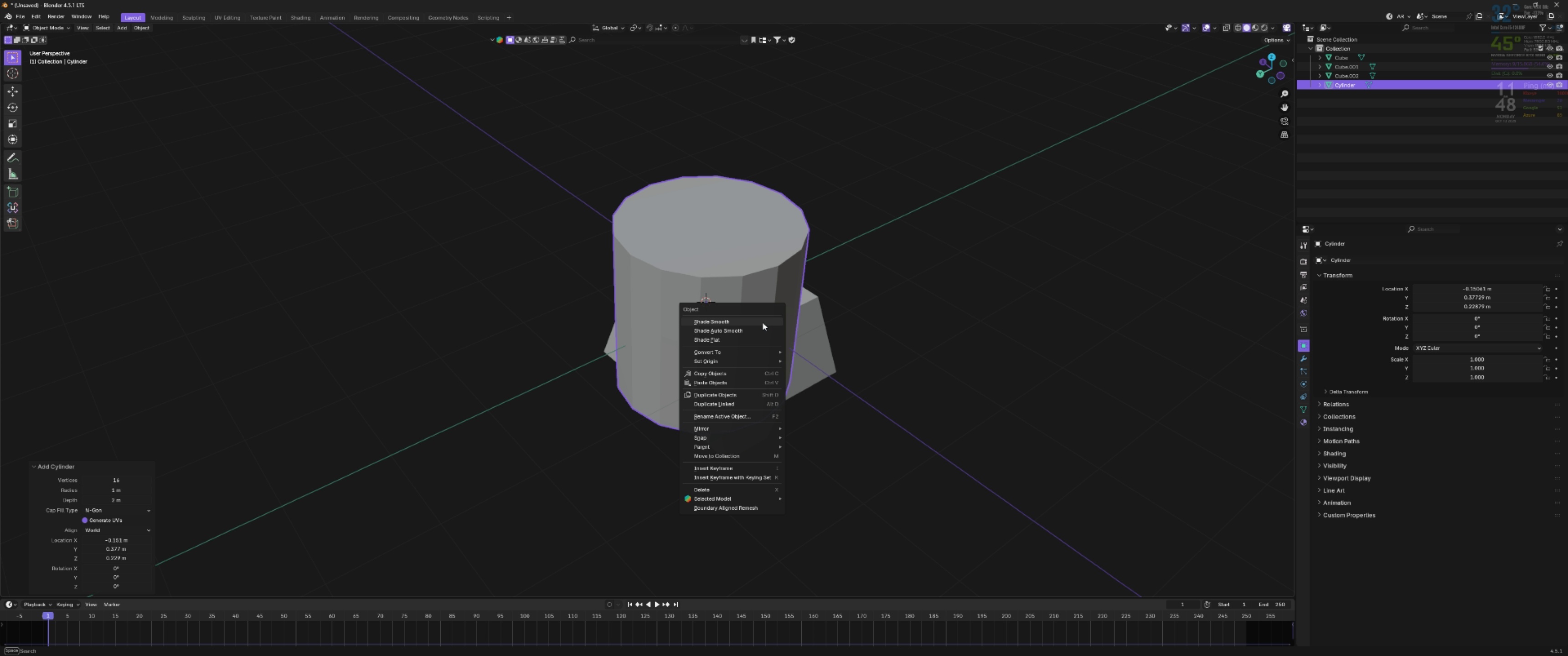 
left_click([758, 329])
 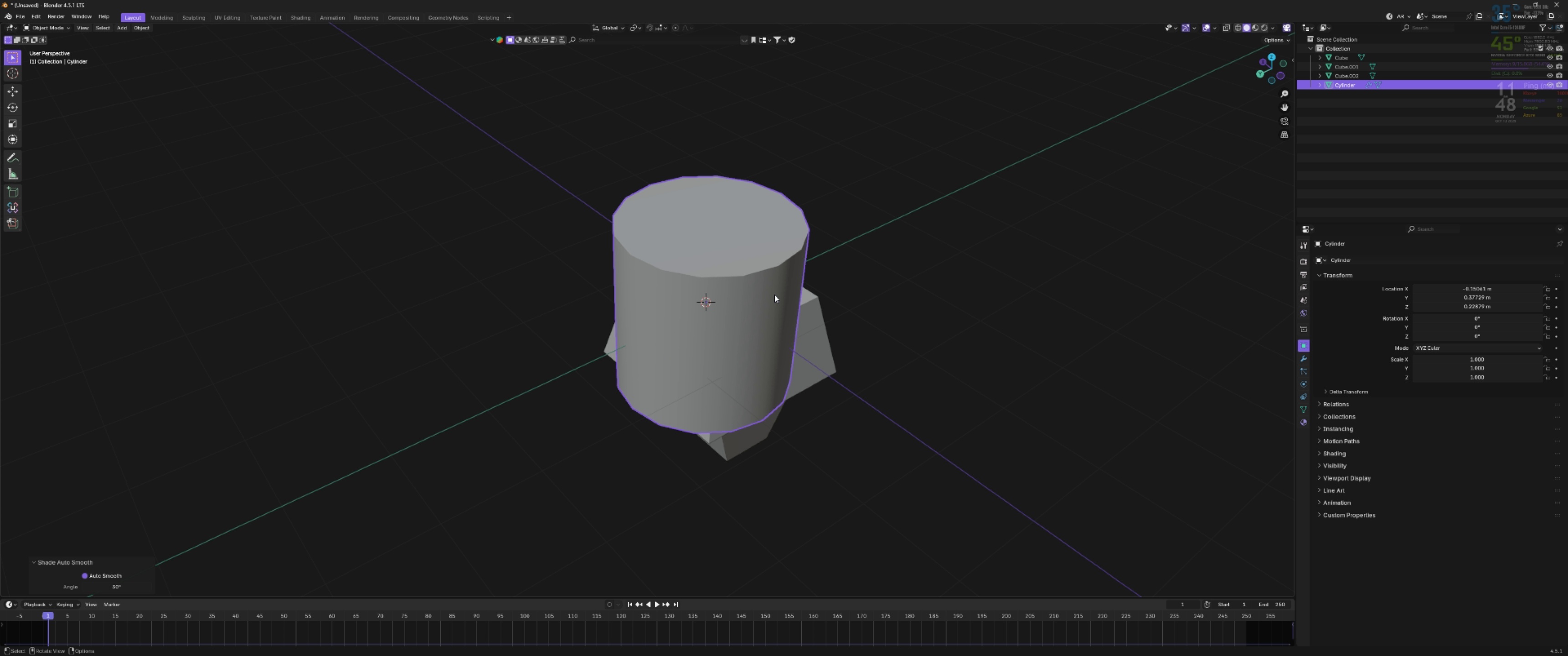 
left_click([762, 291])
 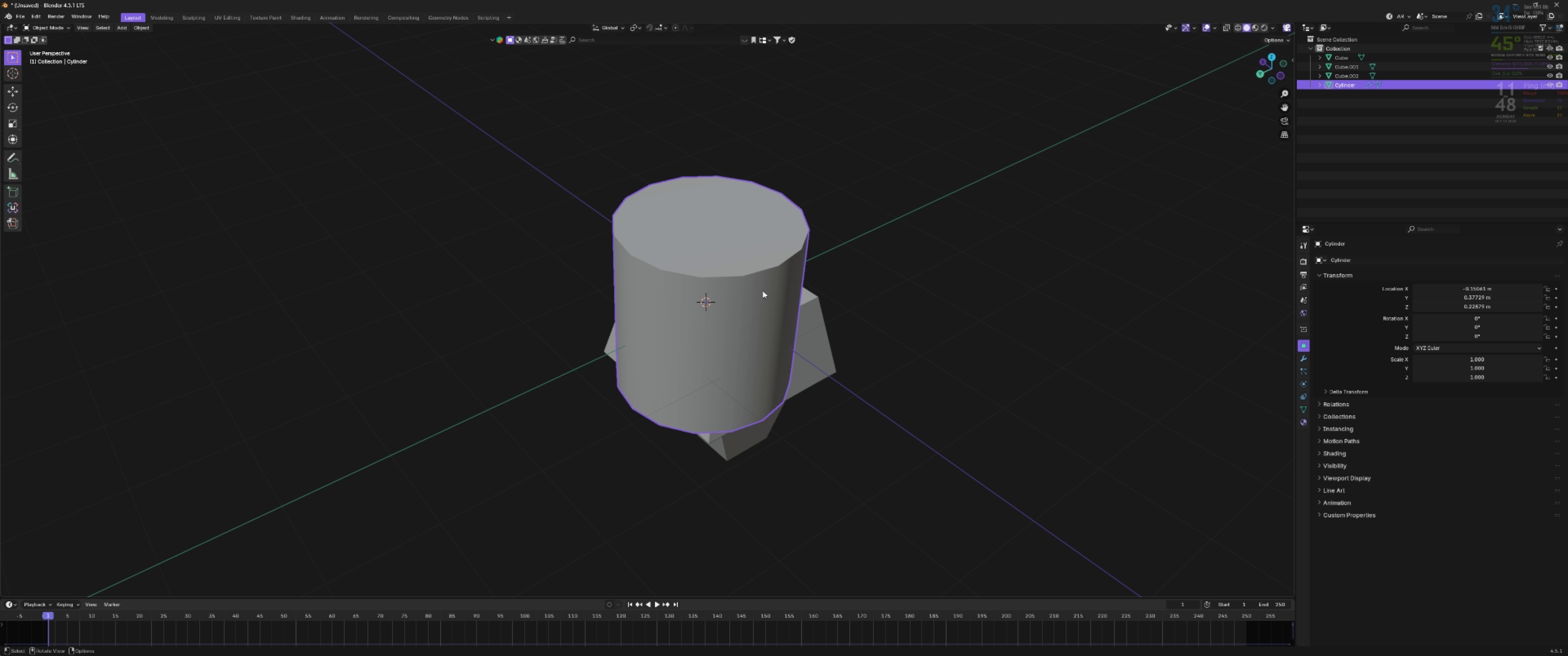 
key(S)
 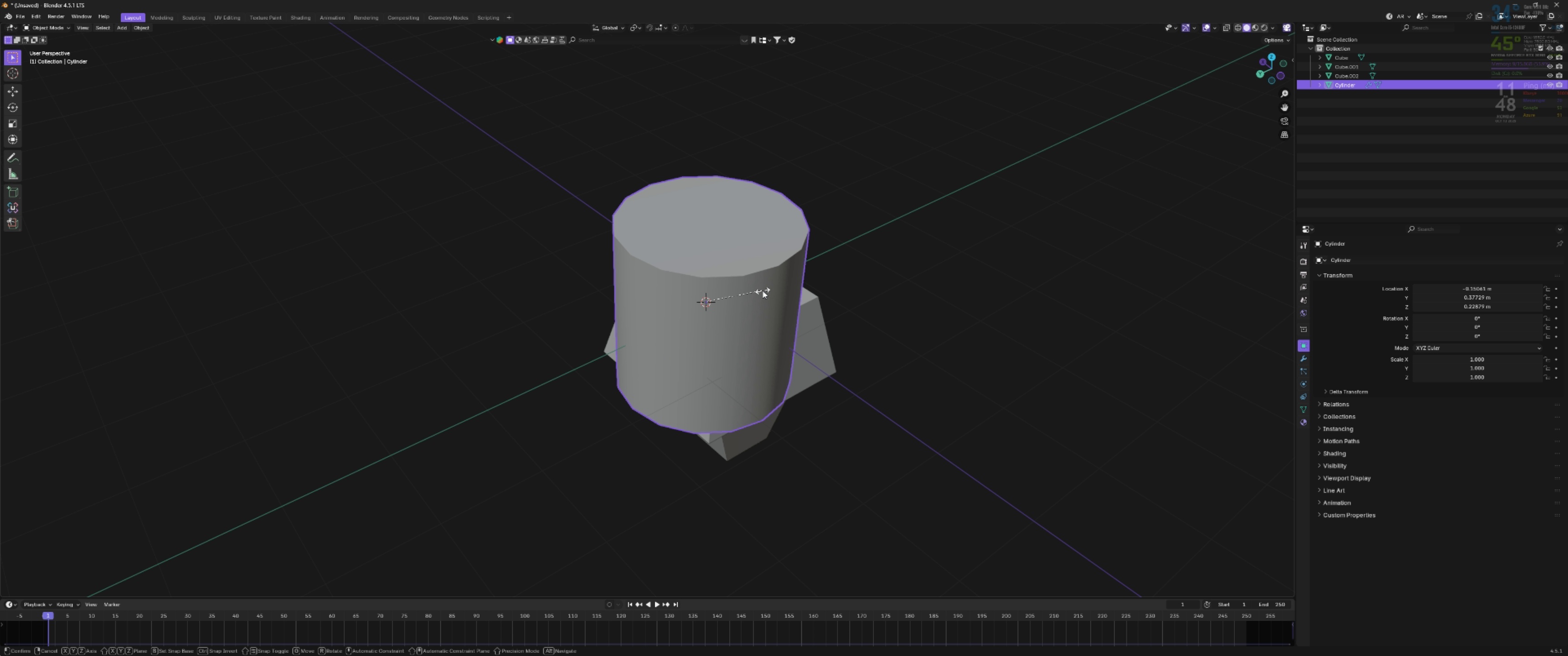 
key(Shift+ShiftLeft)
 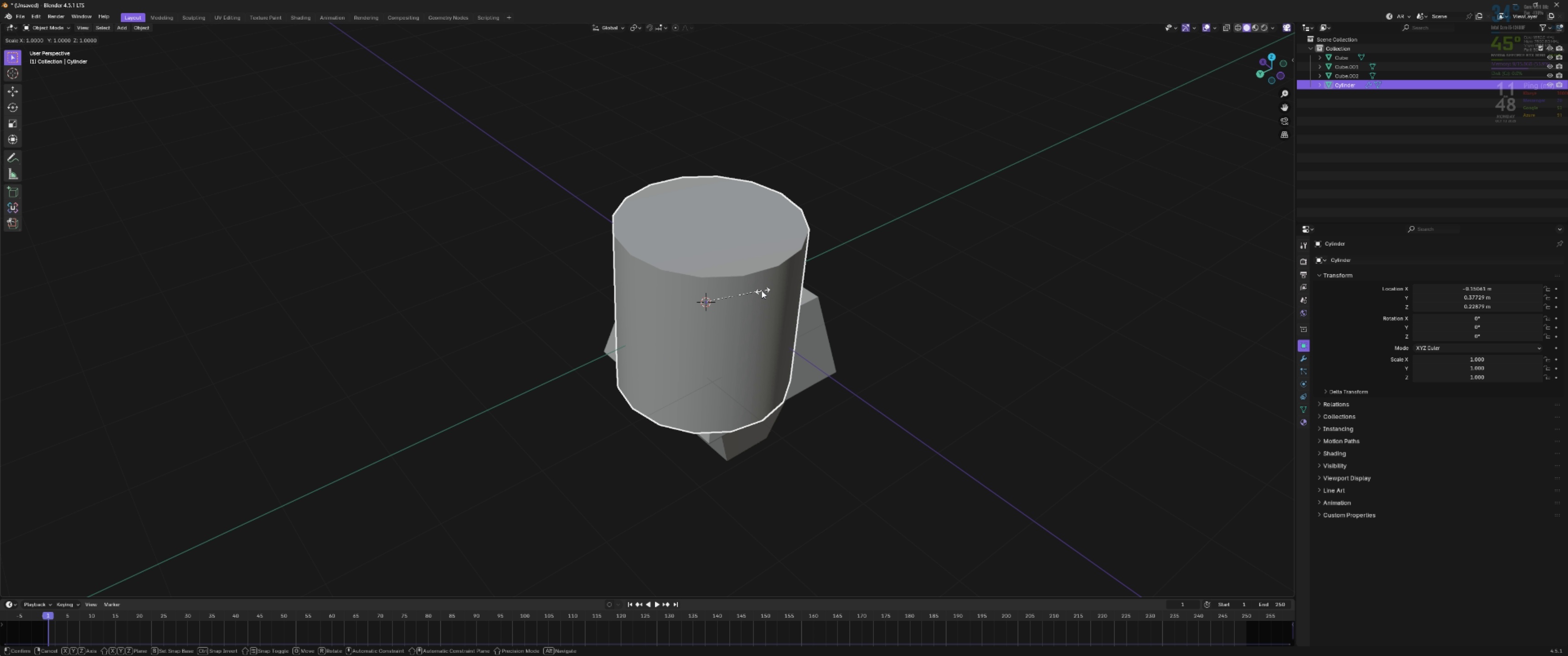 
key(Shift+Z)
 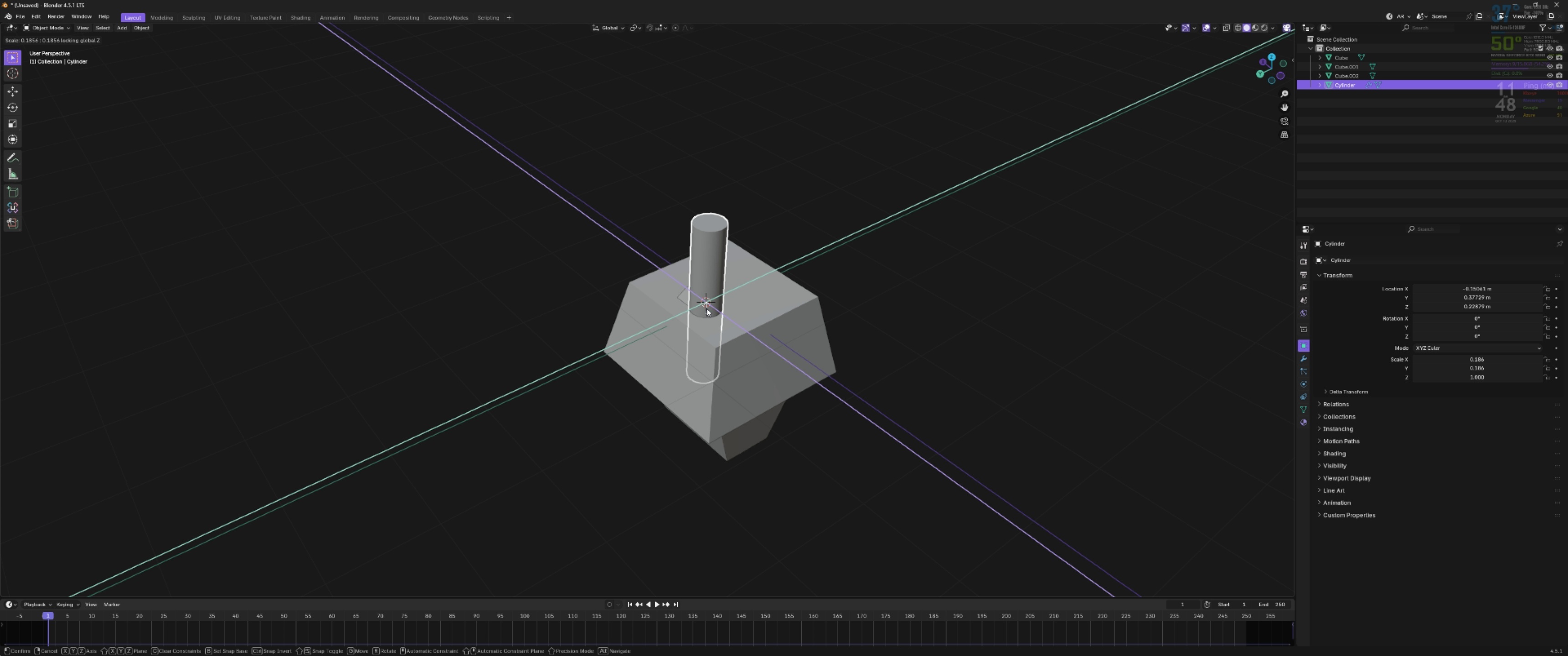 
left_click([706, 304])
 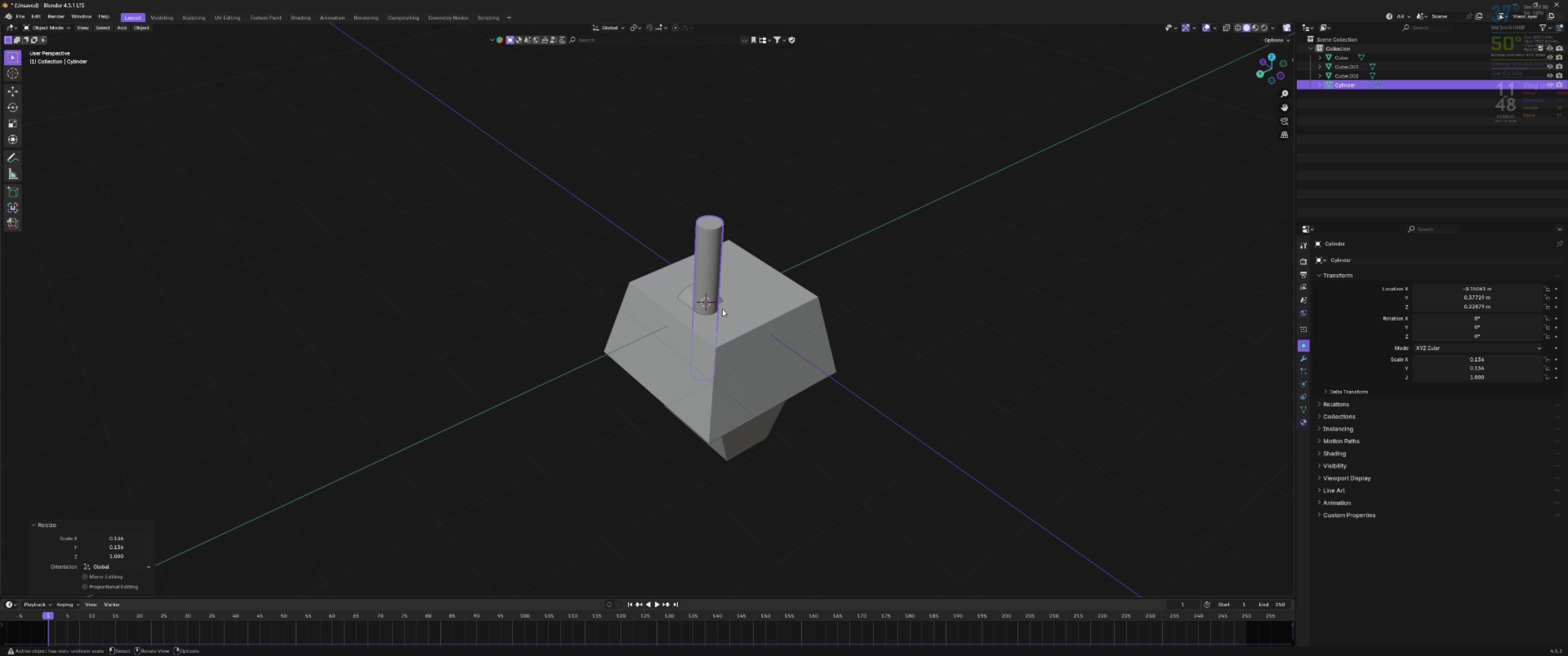 
scroll: coordinate [722, 309], scroll_direction: up, amount: 3.0
 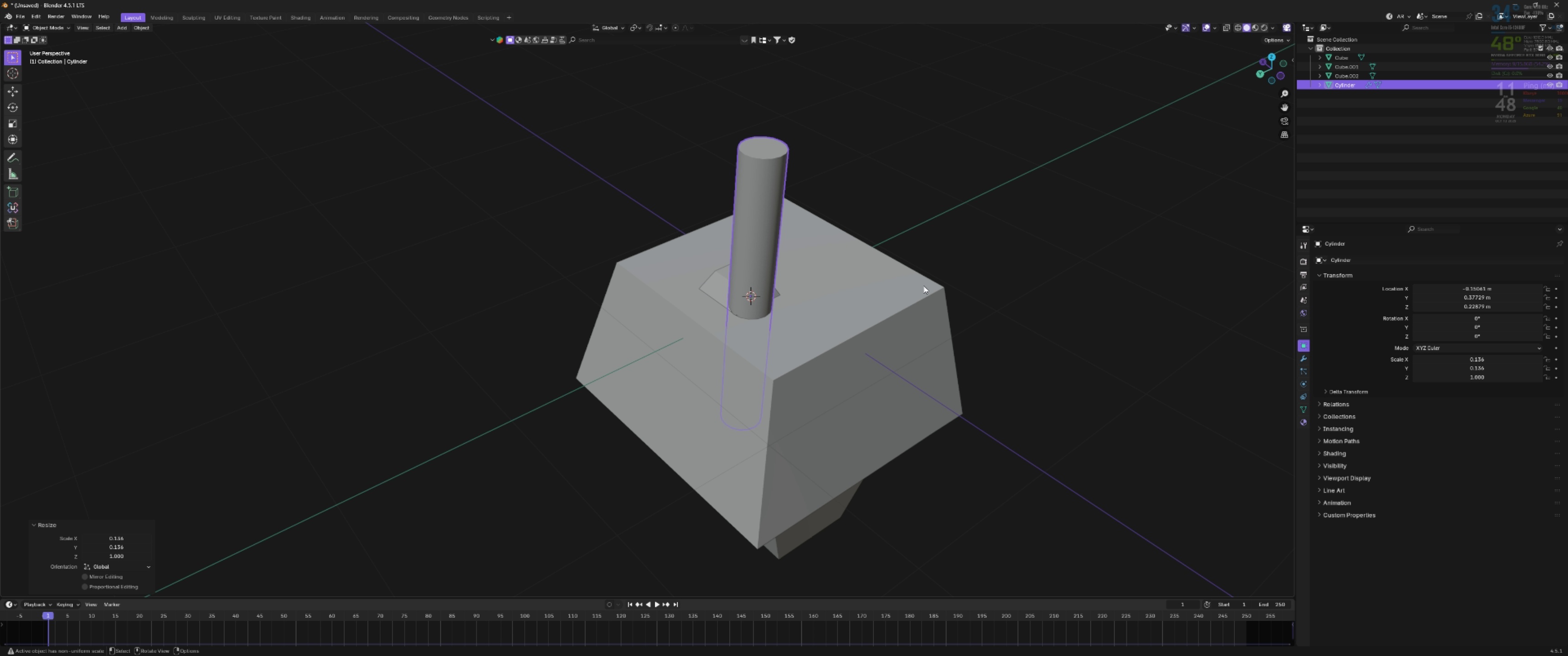 
key(S)
 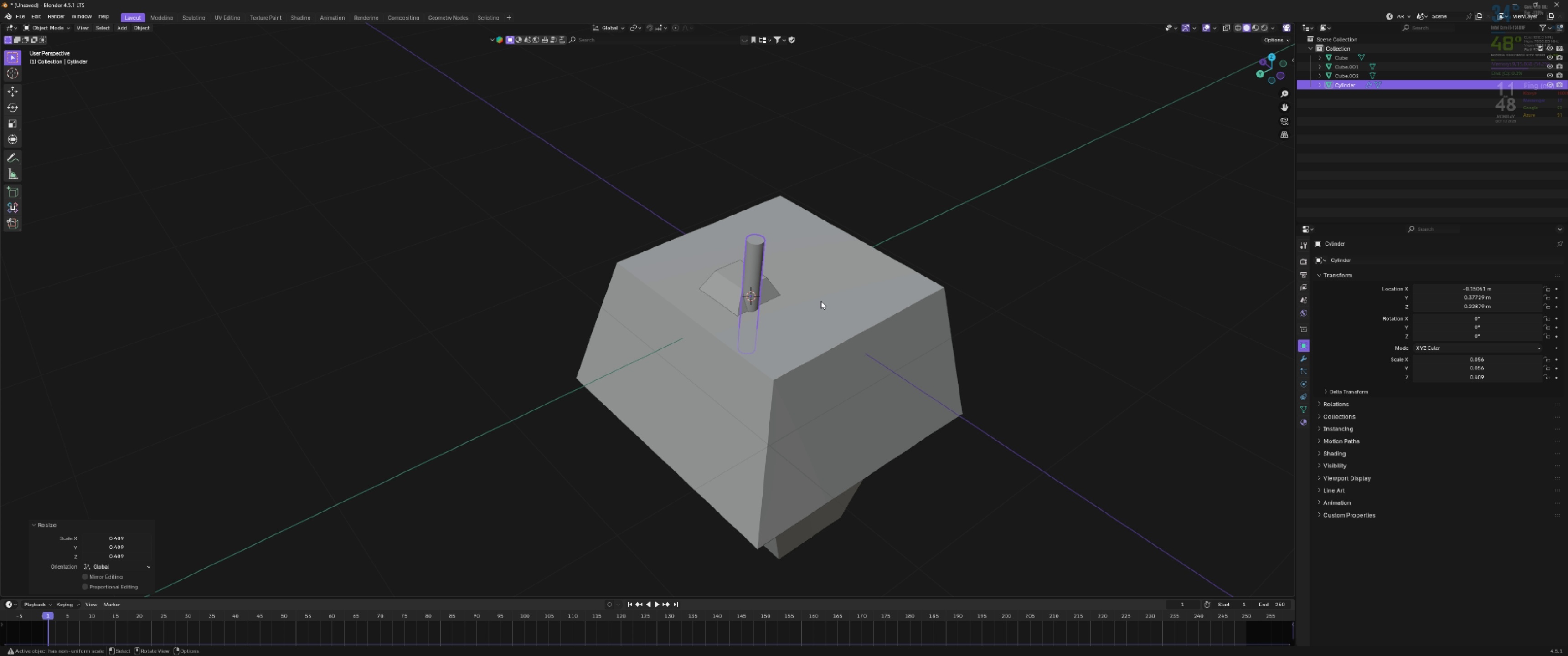 
left_click([821, 301])
 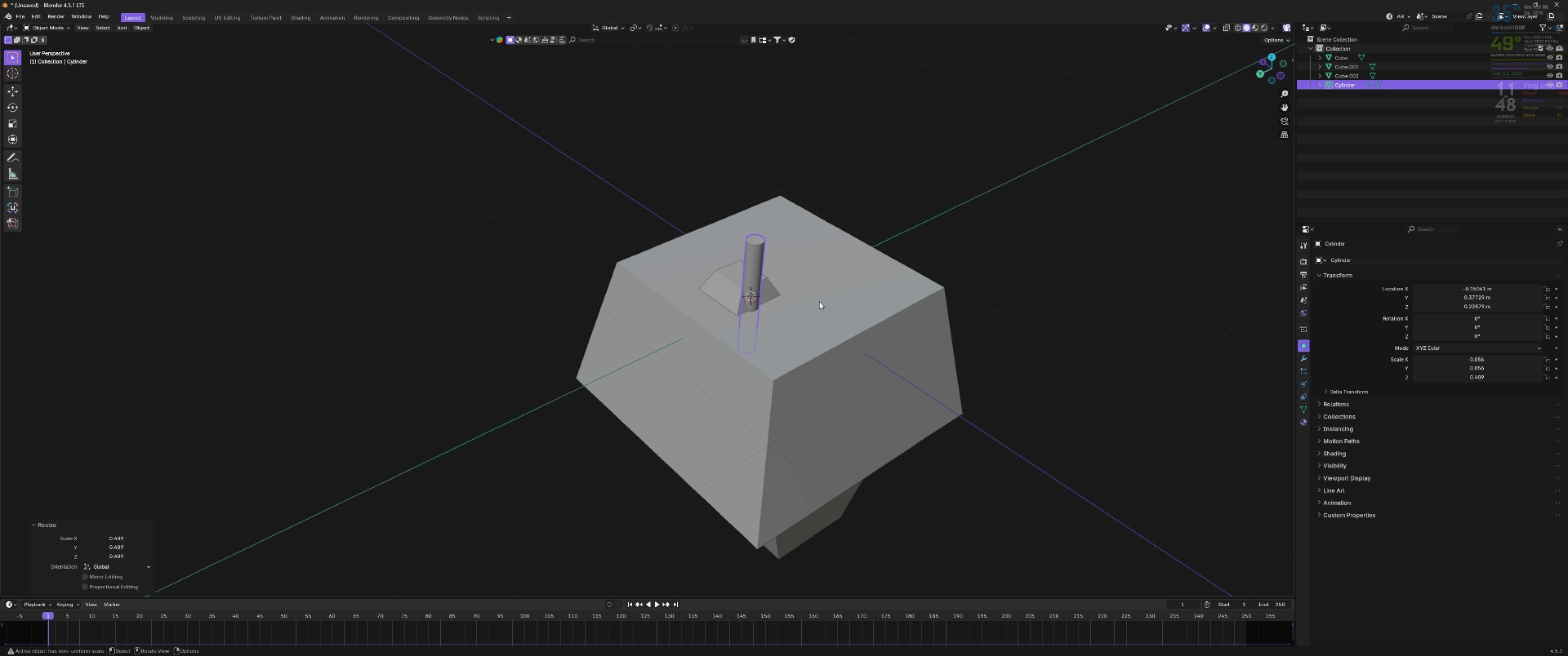 
key(S)
 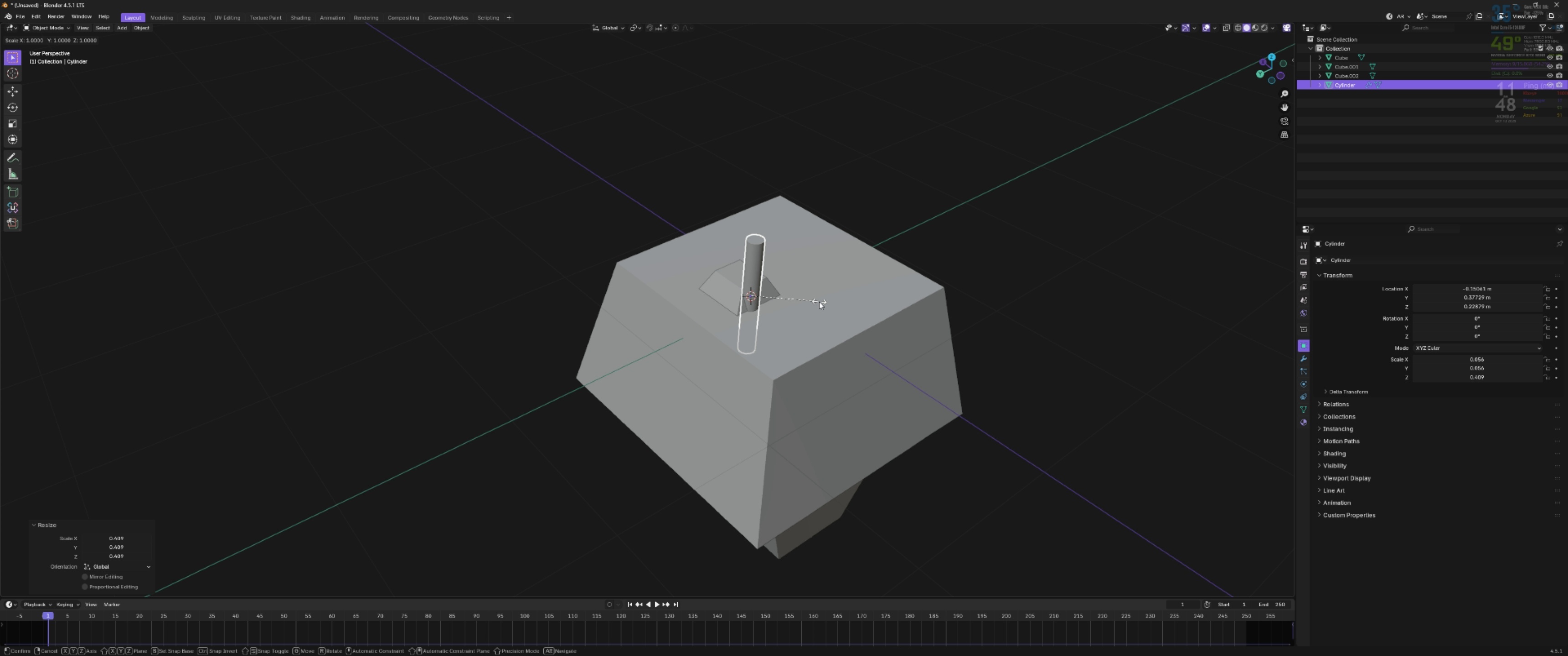 
key(Shift+ShiftLeft)
 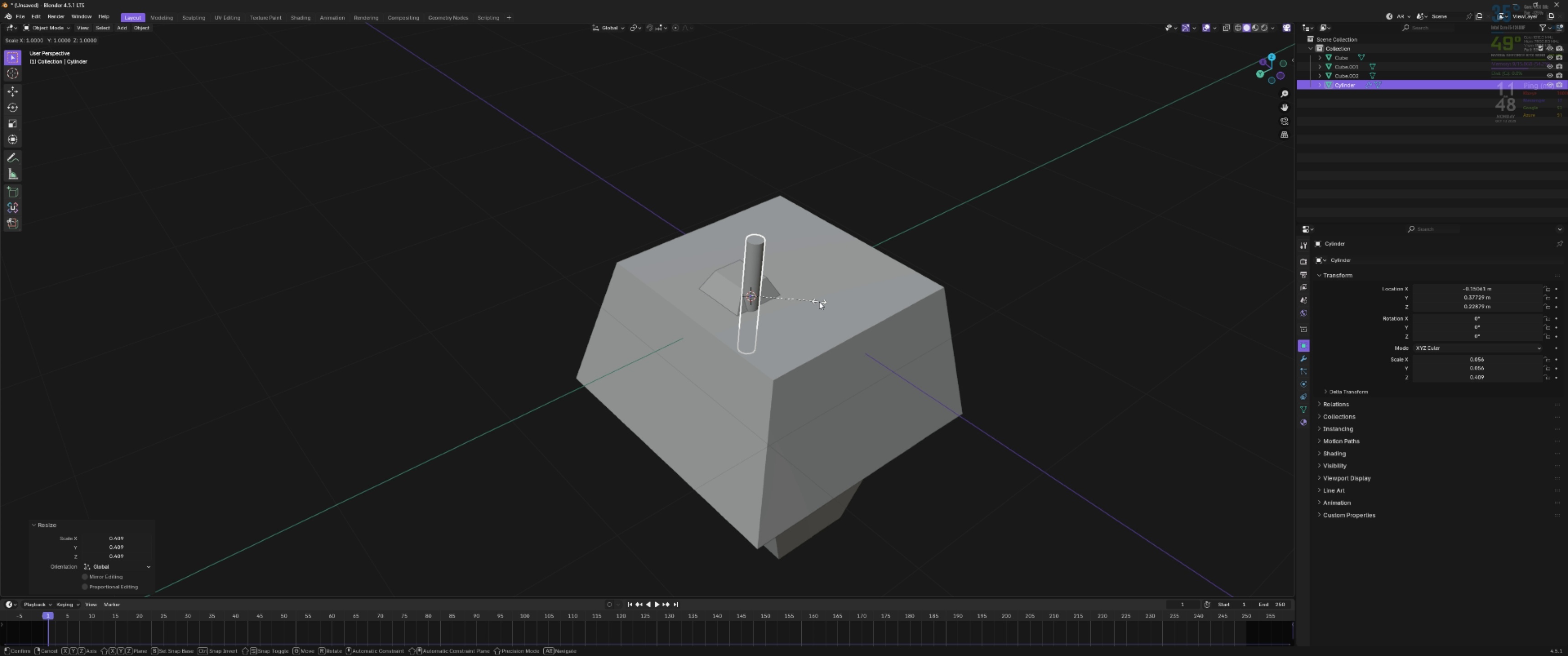 
key(Shift+Z)
 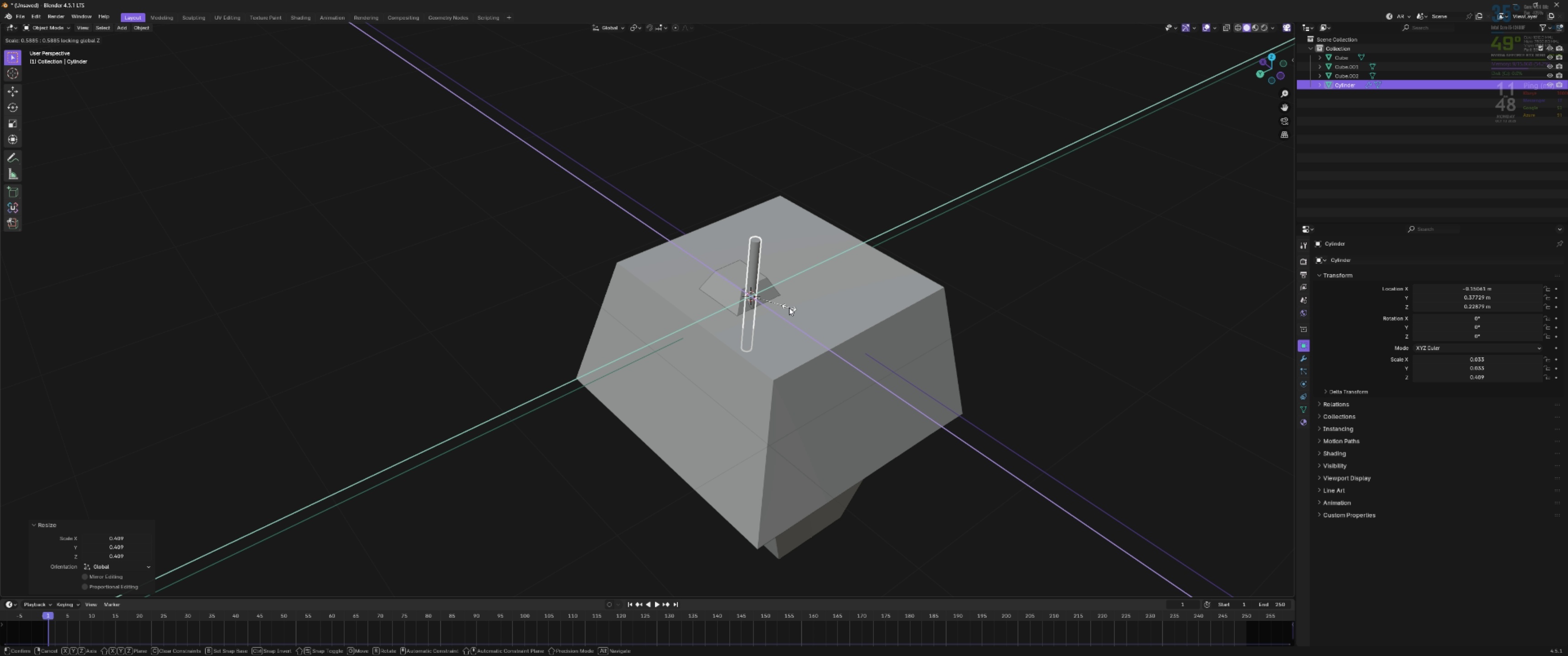 
left_click([789, 308])
 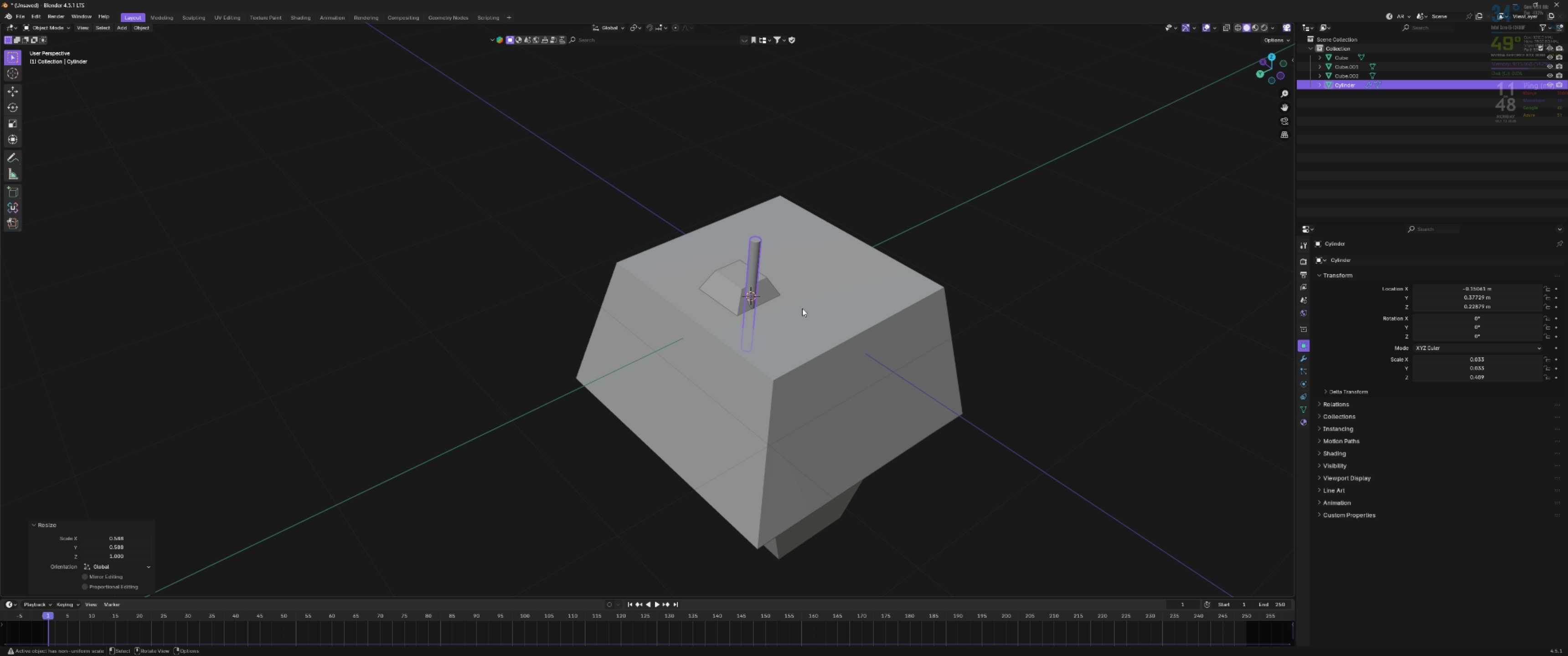 
type(sgz)
 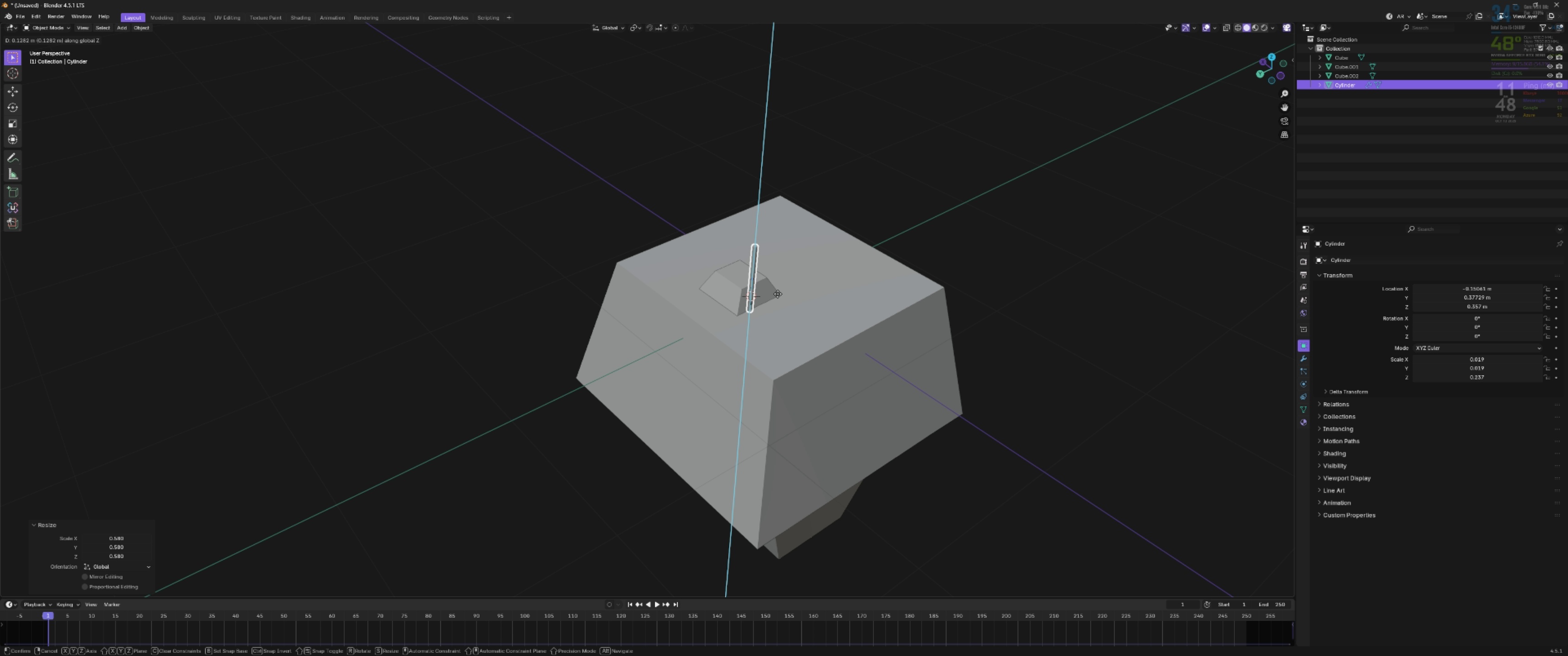 
hold_key(key=ShiftLeft, duration=0.65)
 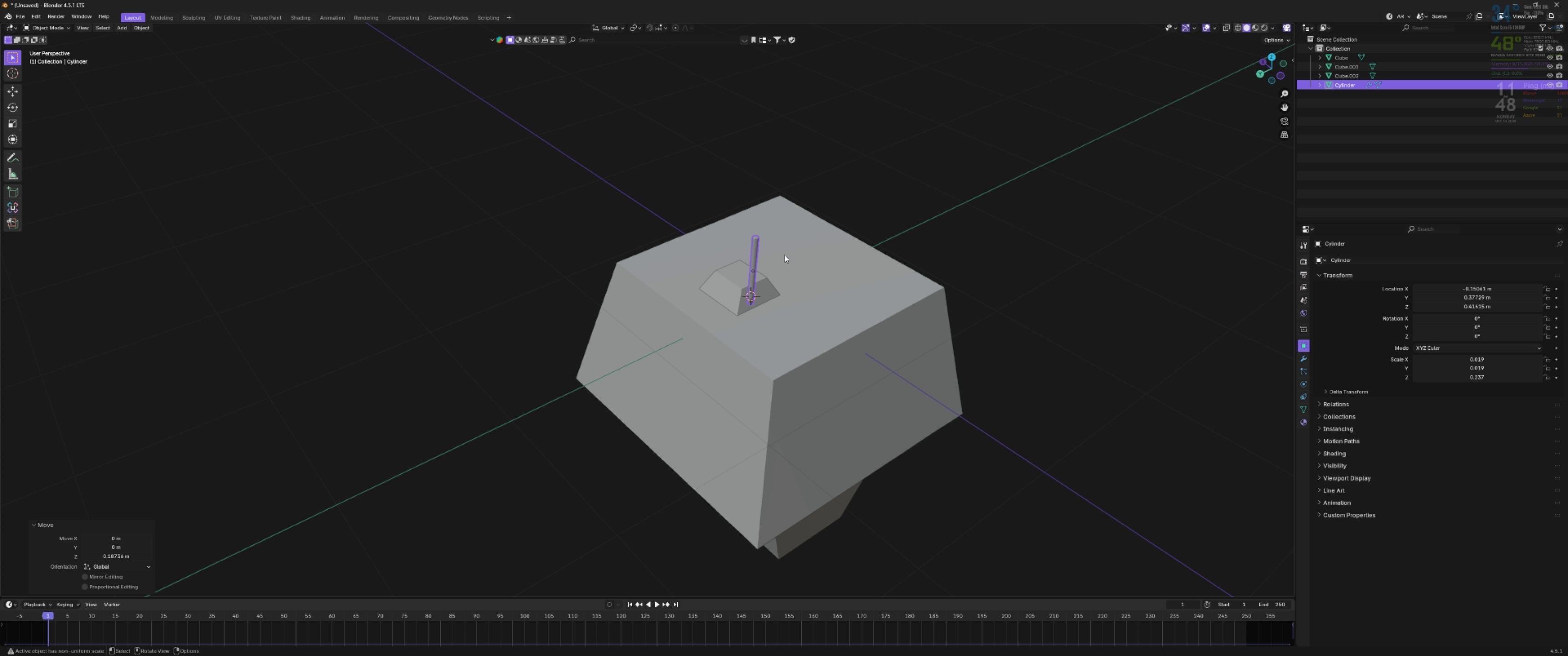 
left_click([784, 255])
 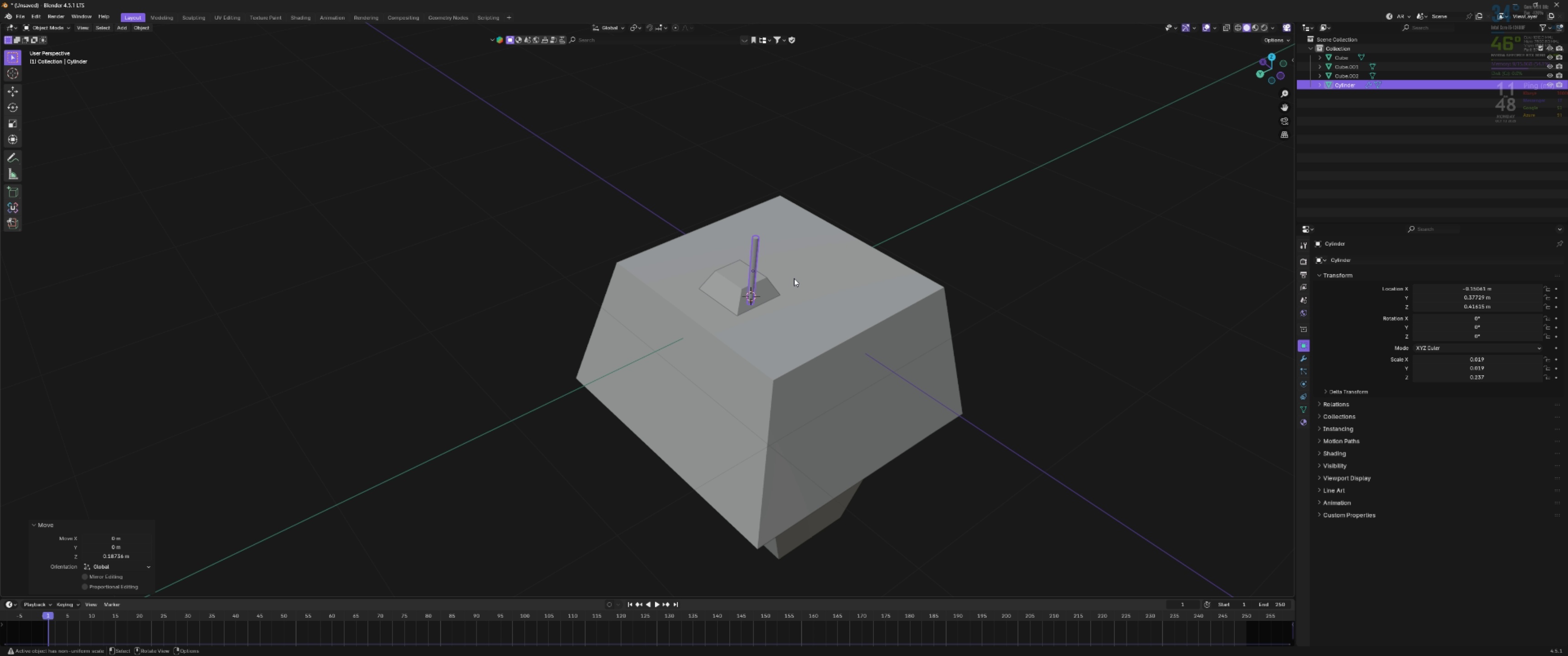 
type(sz)
 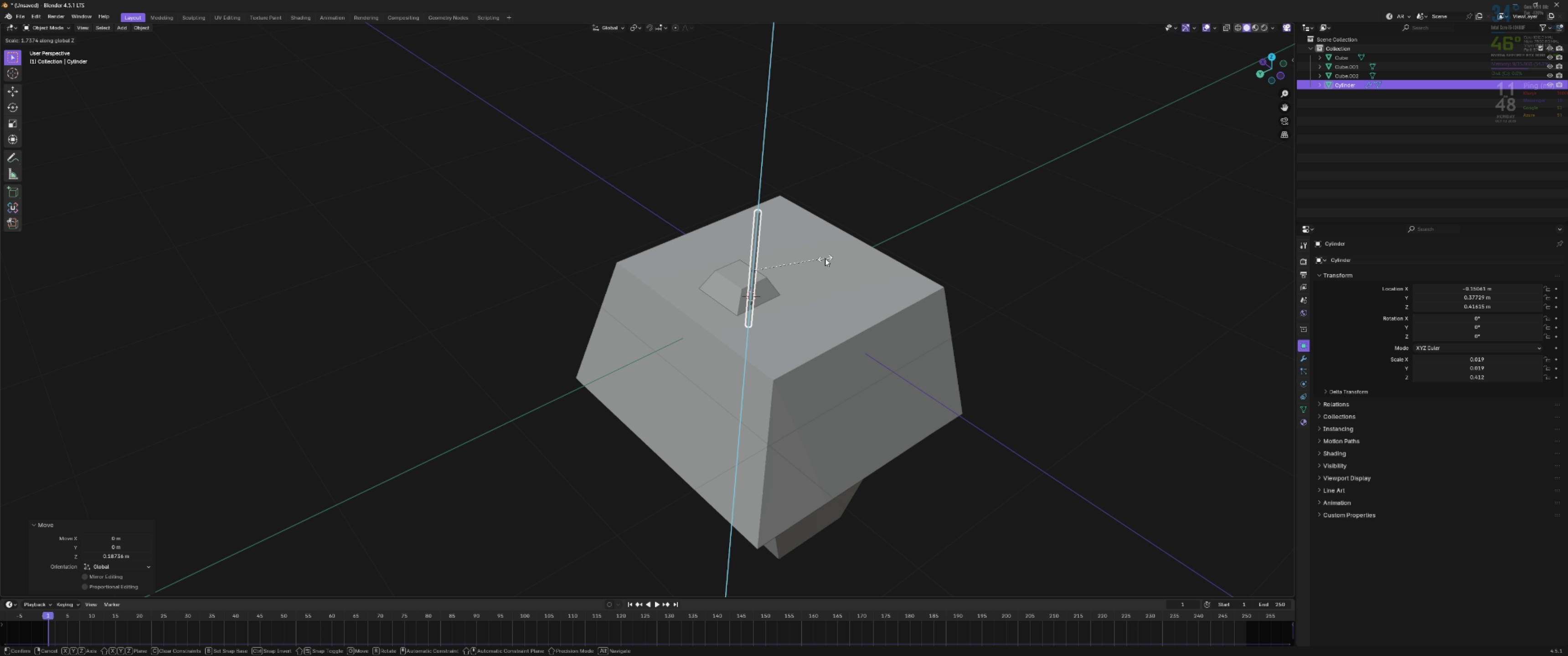 
left_click([825, 258])
 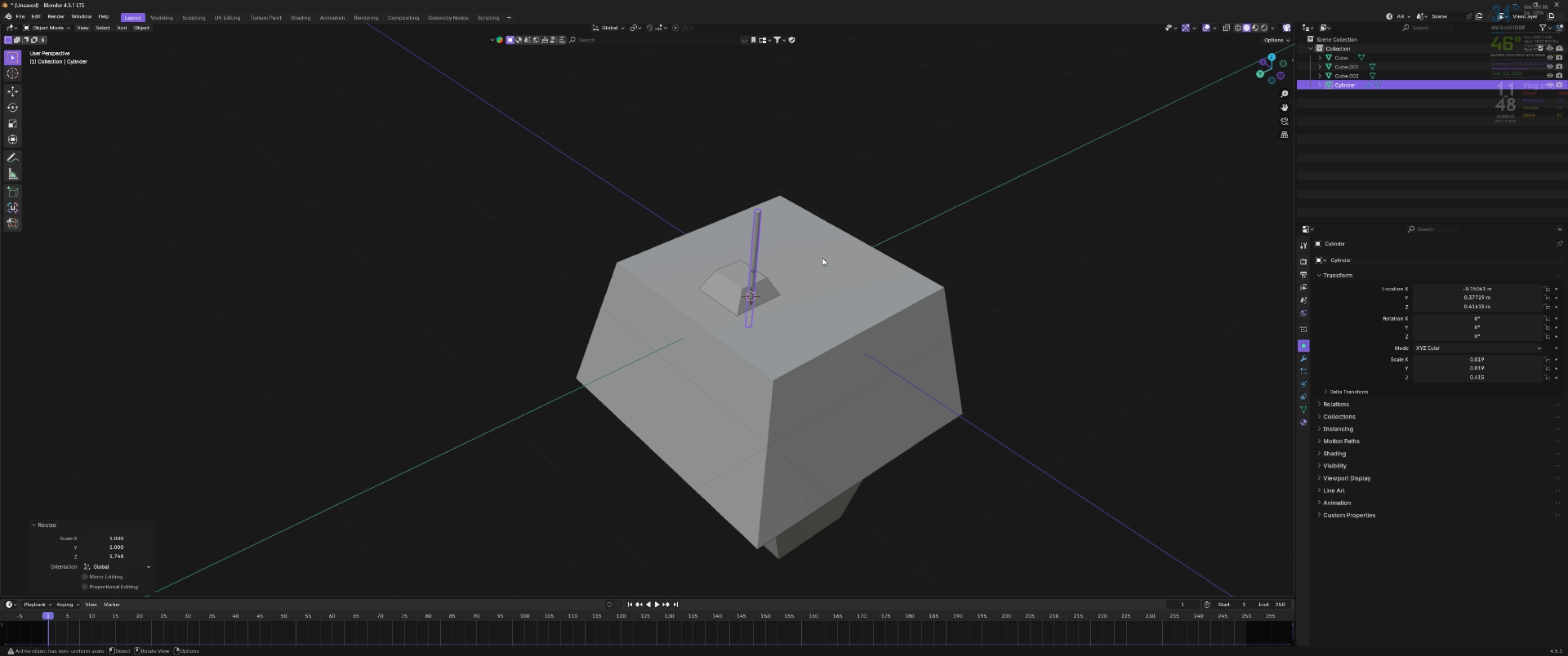 
type(gz)
 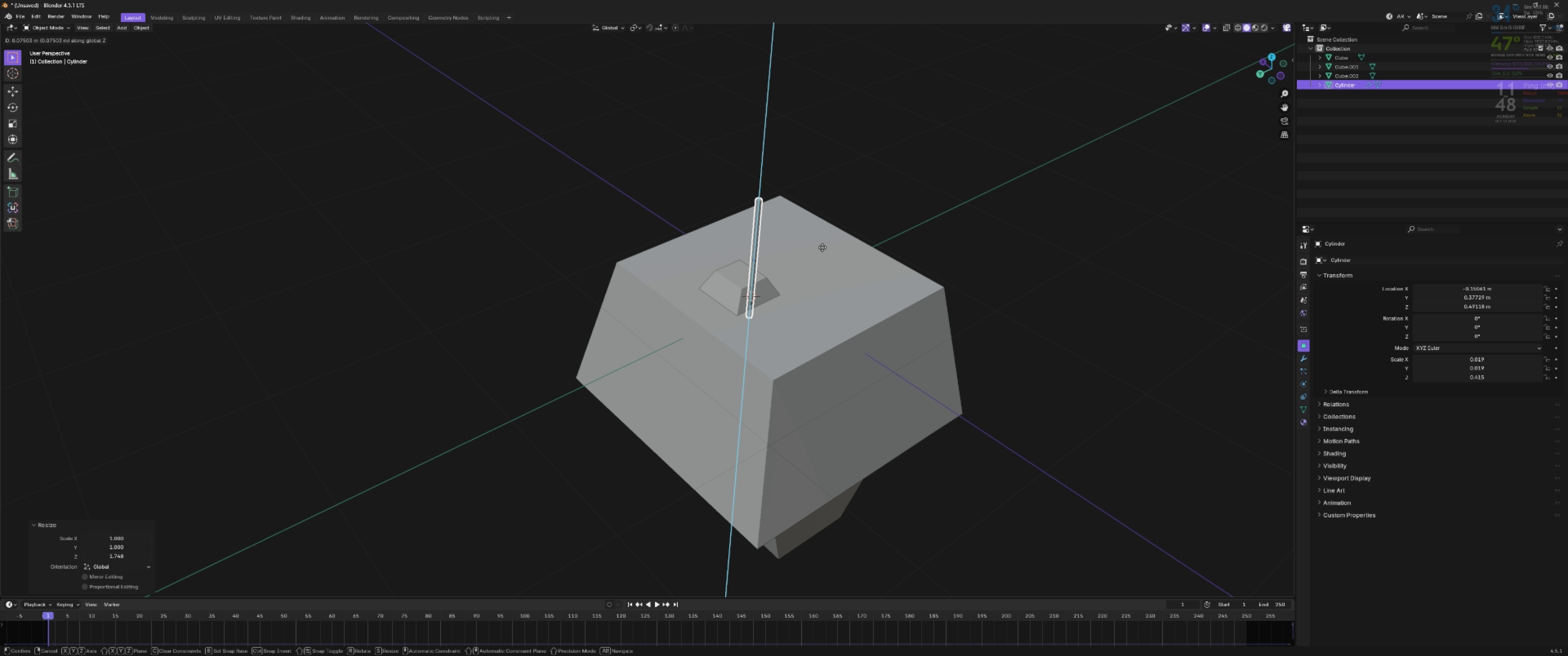 
hold_key(key=ShiftLeft, duration=1.07)
left_click([836, 154])
 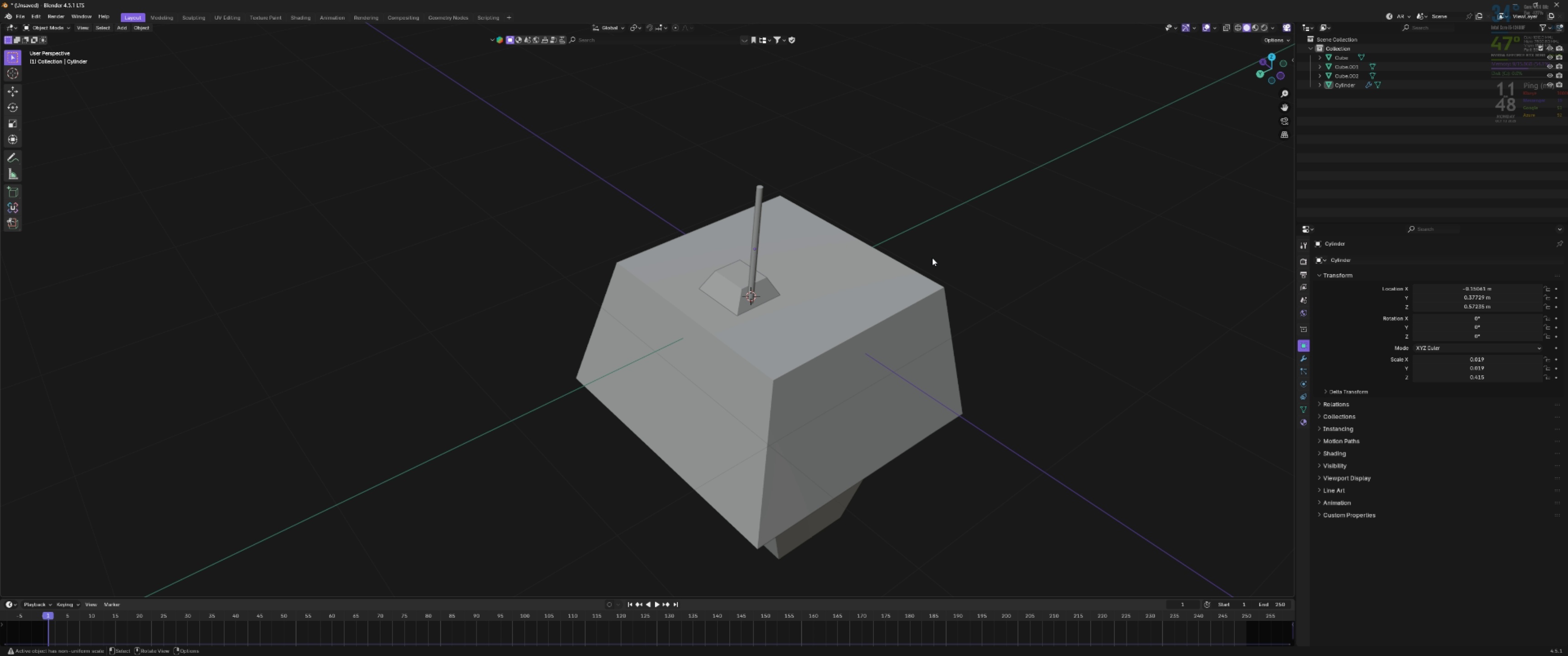 
scroll: coordinate [933, 268], scroll_direction: down, amount: 2.0
 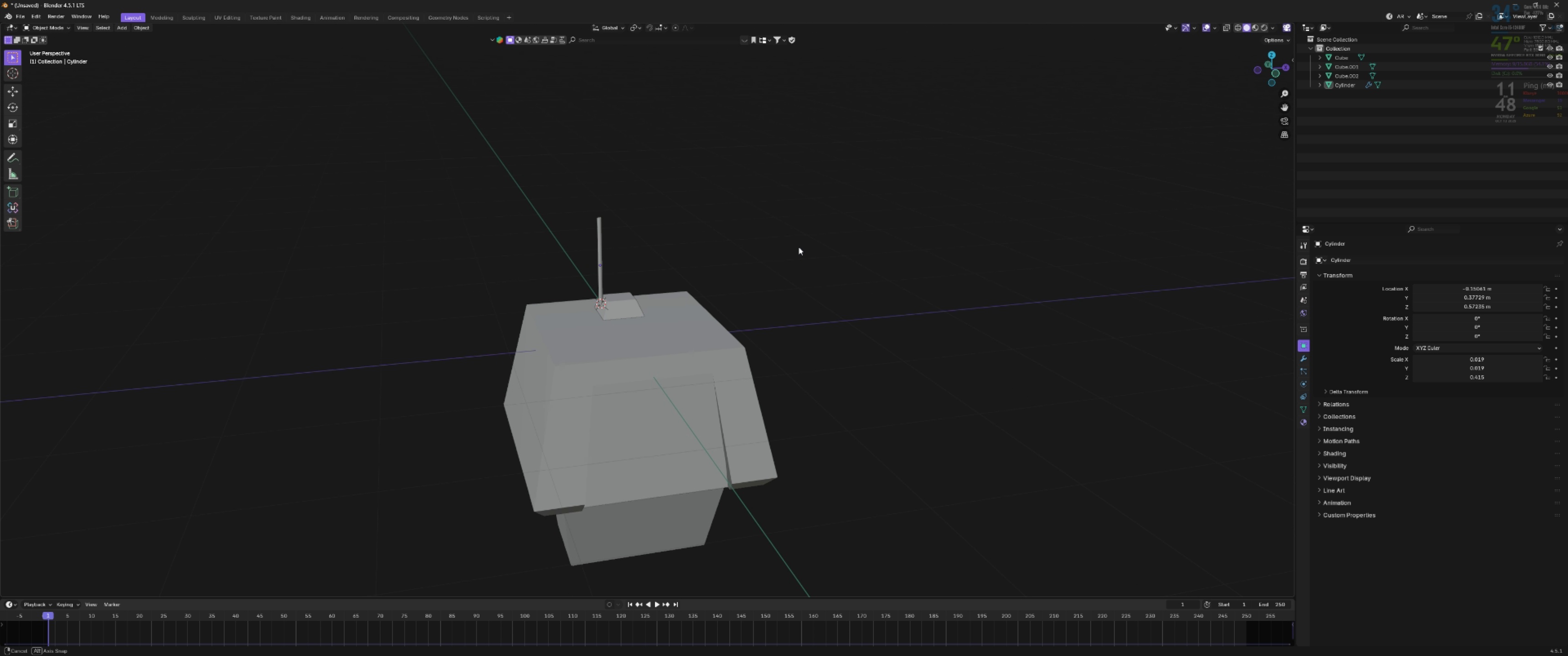 
scroll: coordinate [780, 245], scroll_direction: up, amount: 2.0
 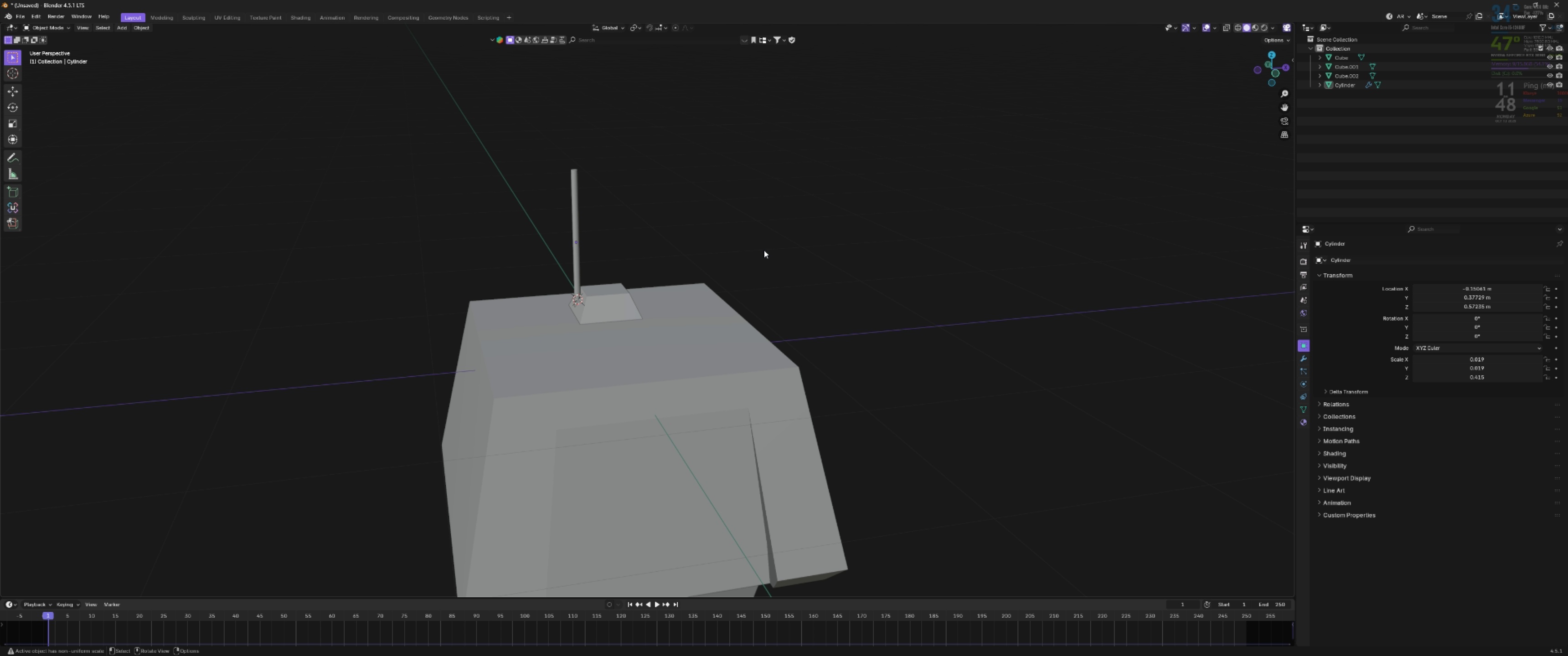 
hold_key(key=ShiftLeft, duration=0.51)
 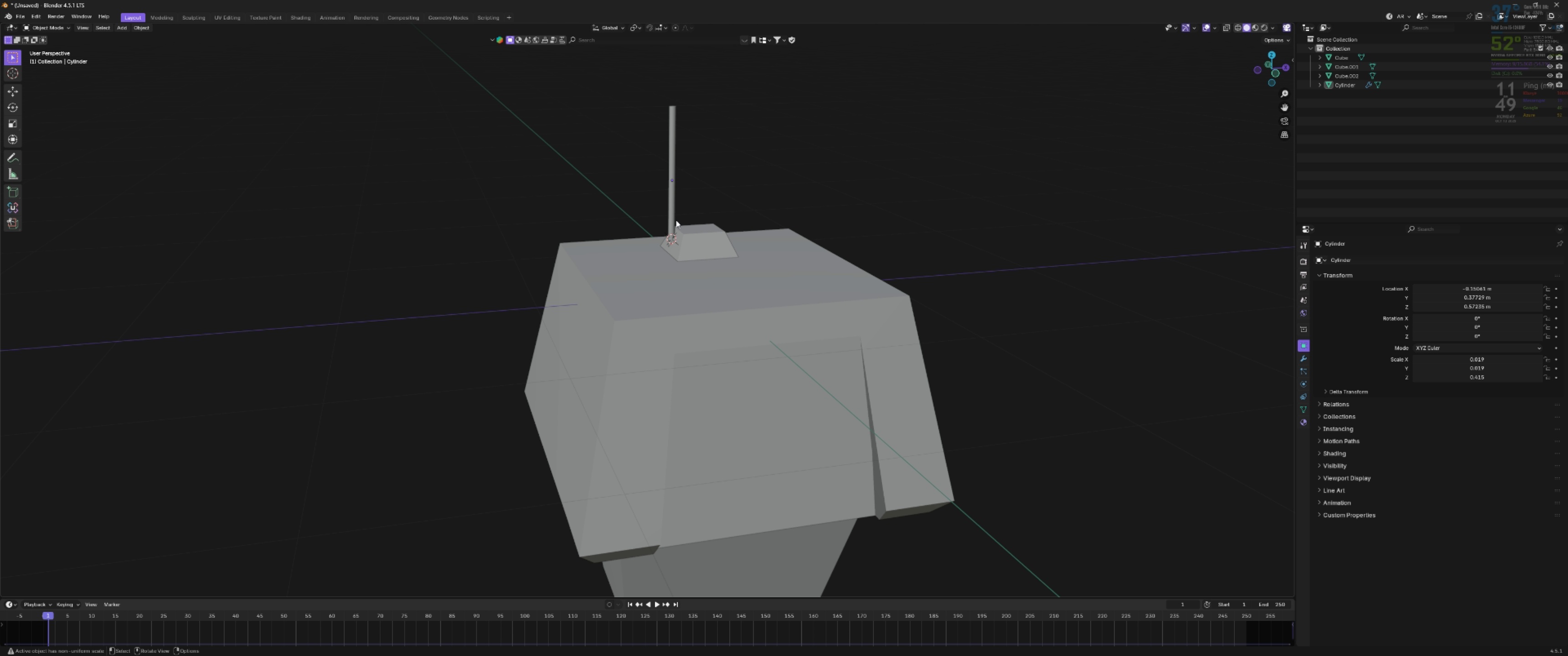 
hold_key(key=ShiftLeft, duration=0.7)
left_click([672, 218])
 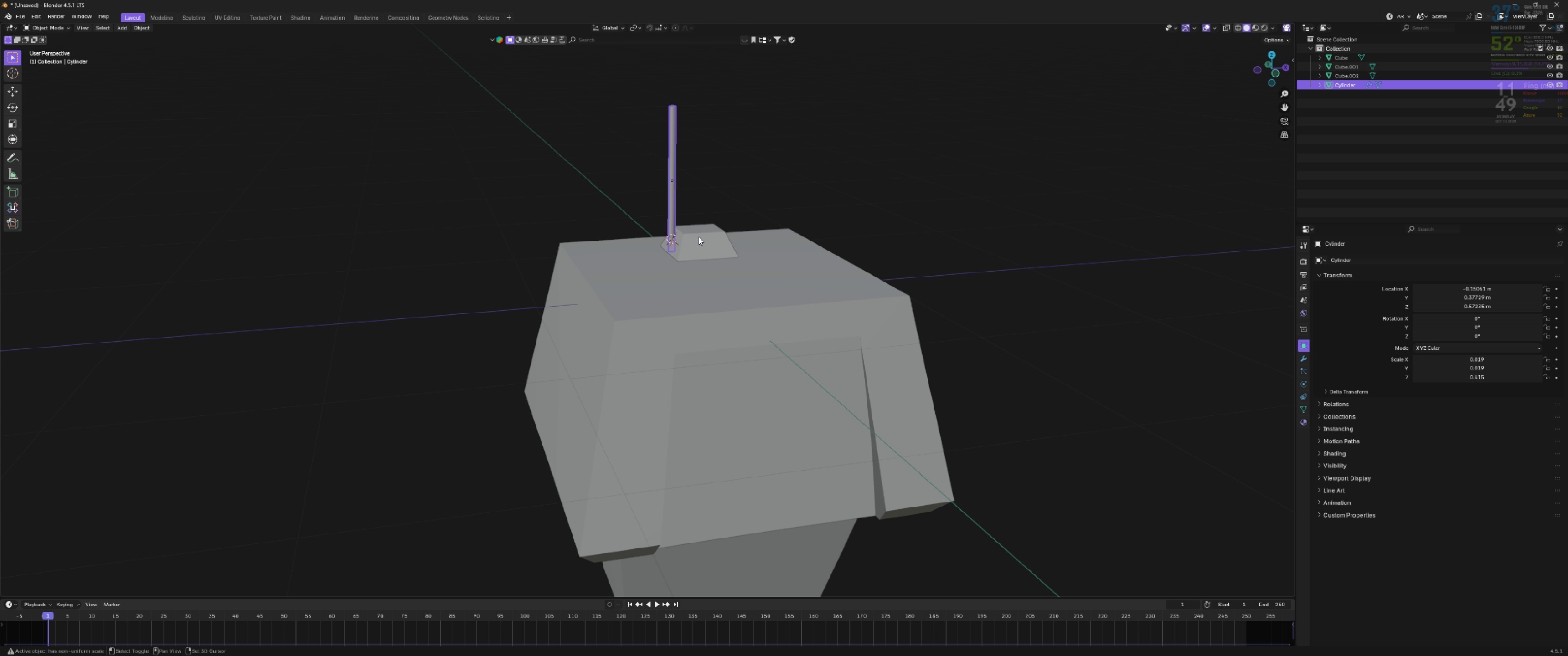 
double_click([699, 237])
 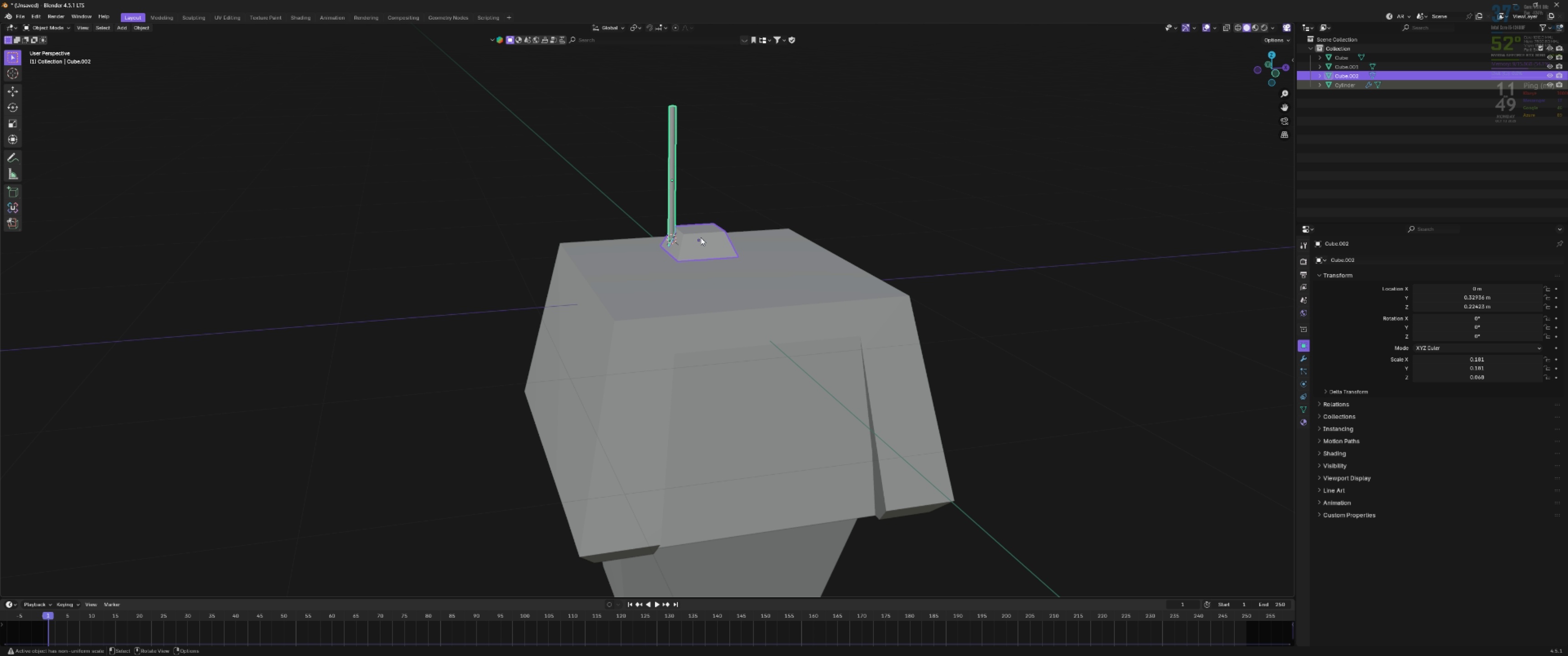 
key(Backquote)
 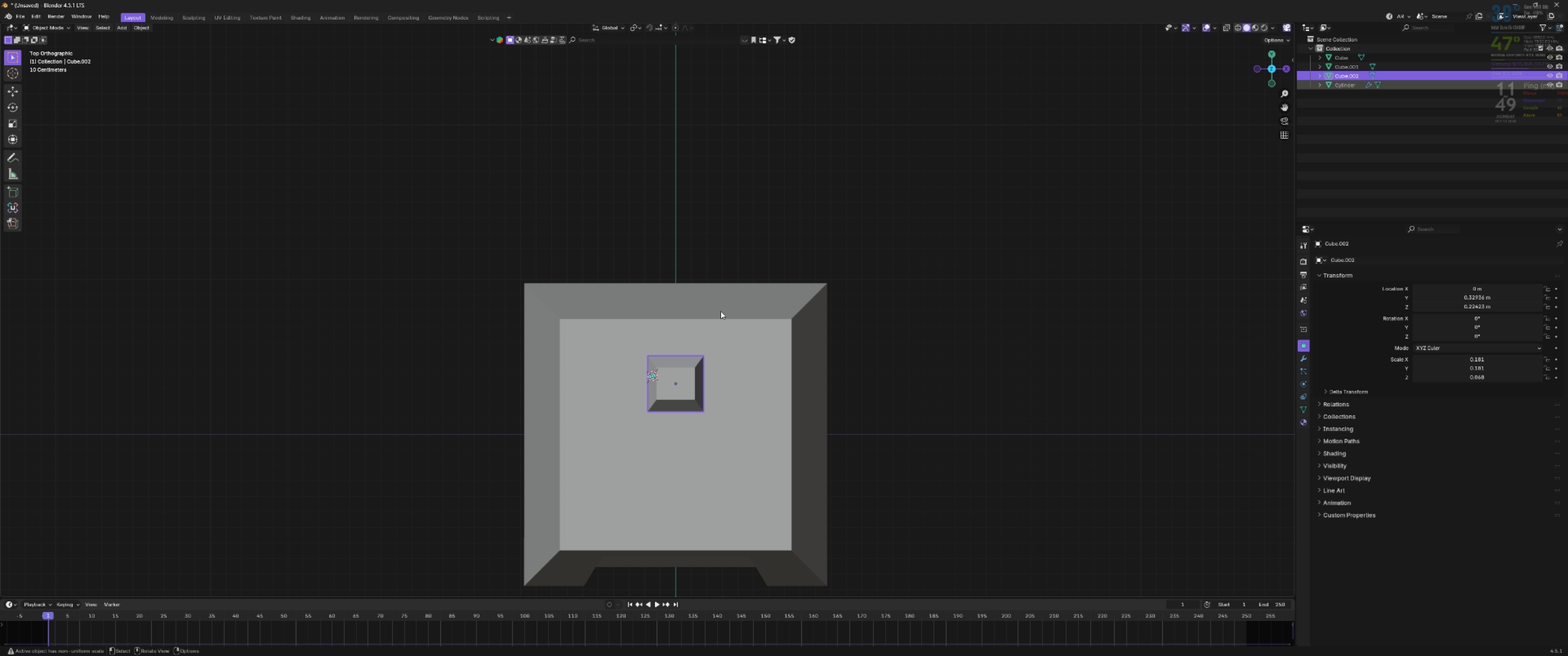 
key(G)
 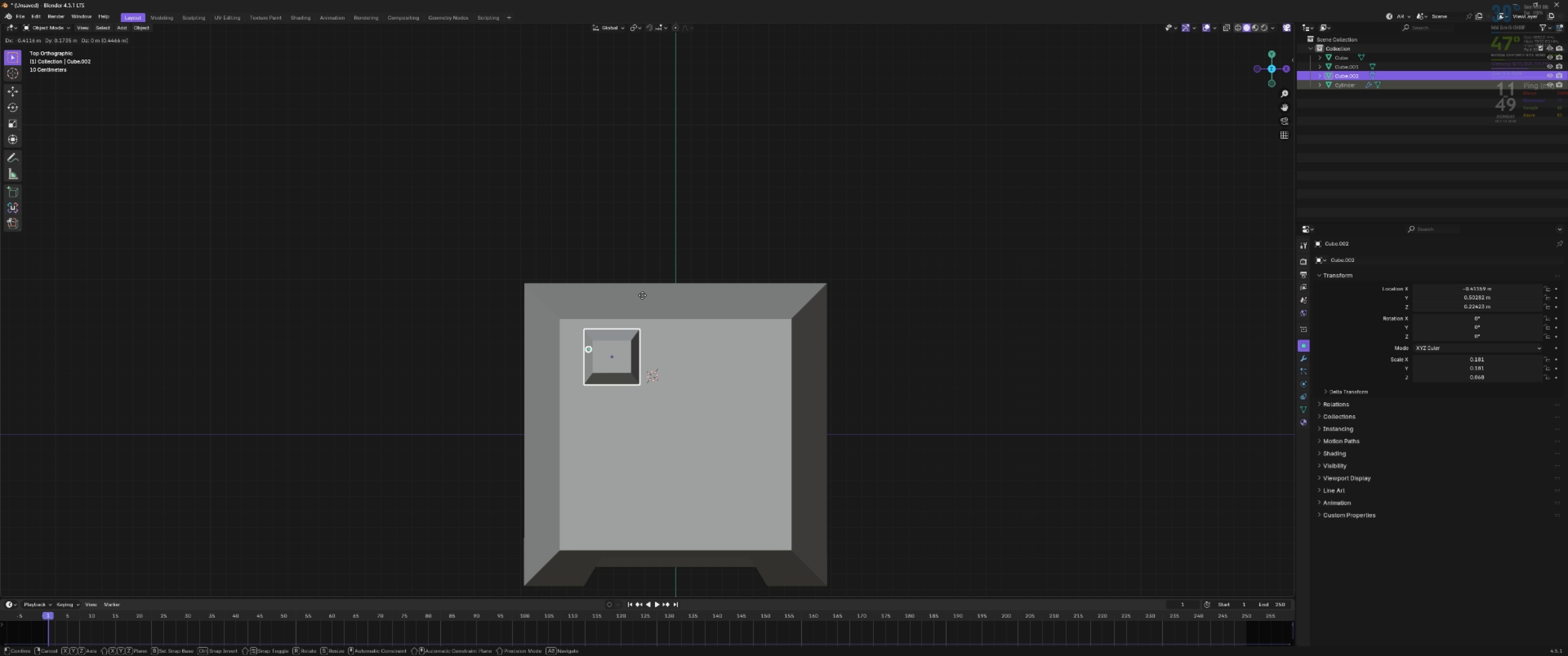 
hold_key(key=ShiftLeft, duration=1.42)
left_click([623, 369])
 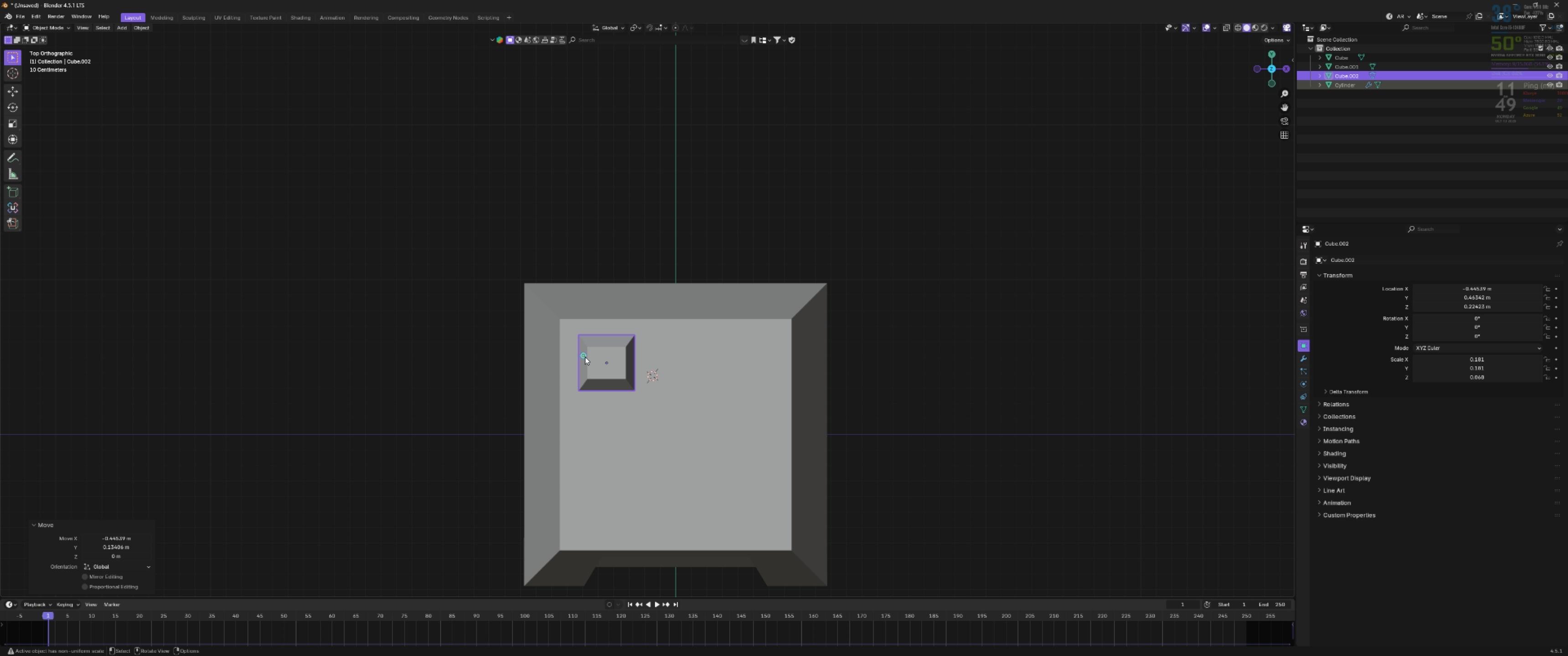 
left_click([585, 356])
 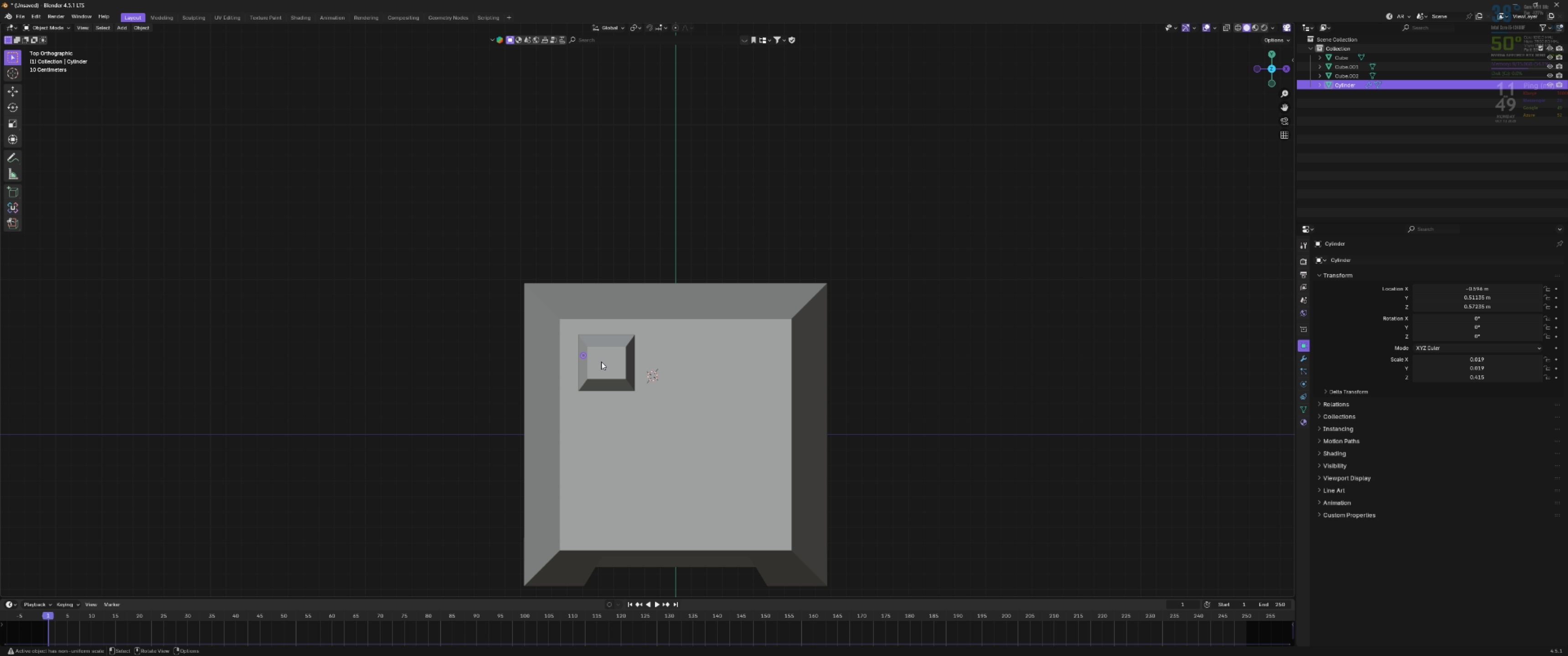 
key(G)
 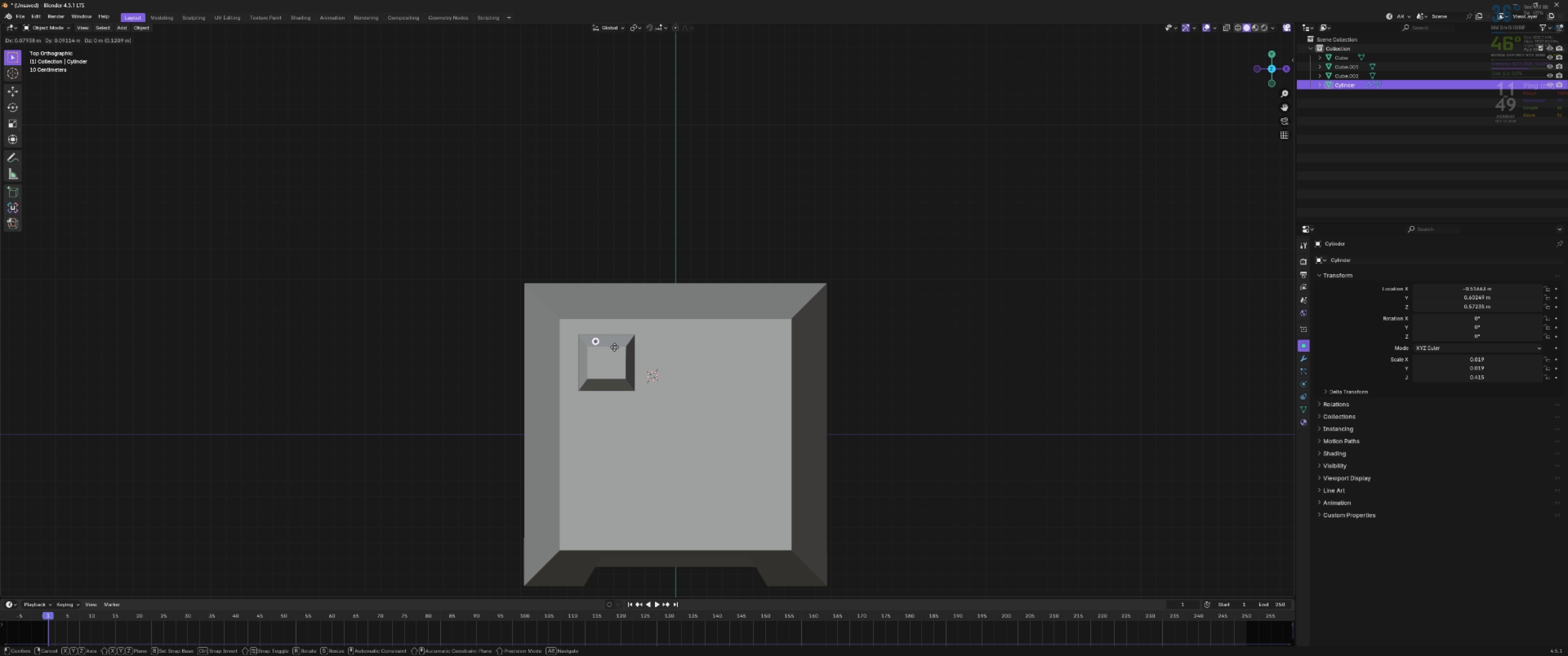 
hold_key(key=ShiftLeft, duration=1.05)
left_click([607, 345])
 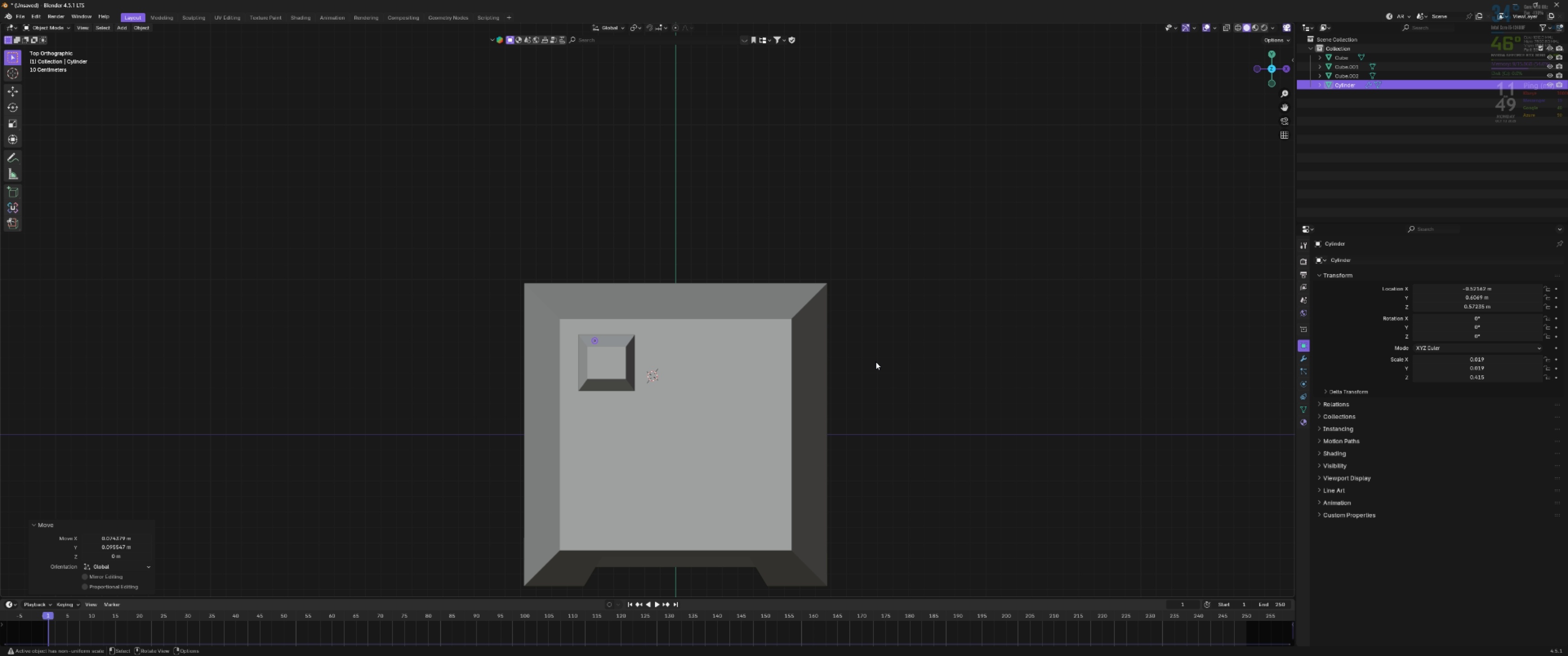 
left_click([876, 362])
 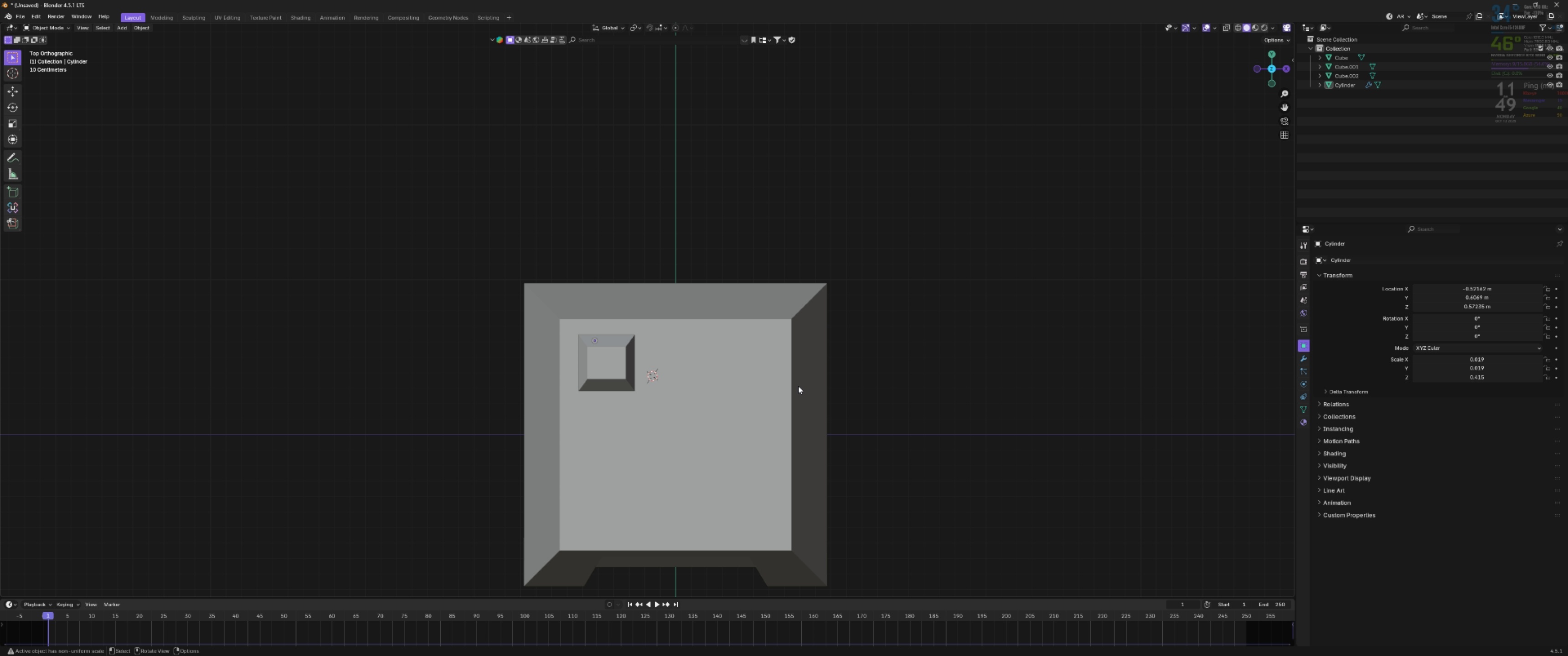 
scroll: coordinate [778, 389], scroll_direction: down, amount: 2.0
 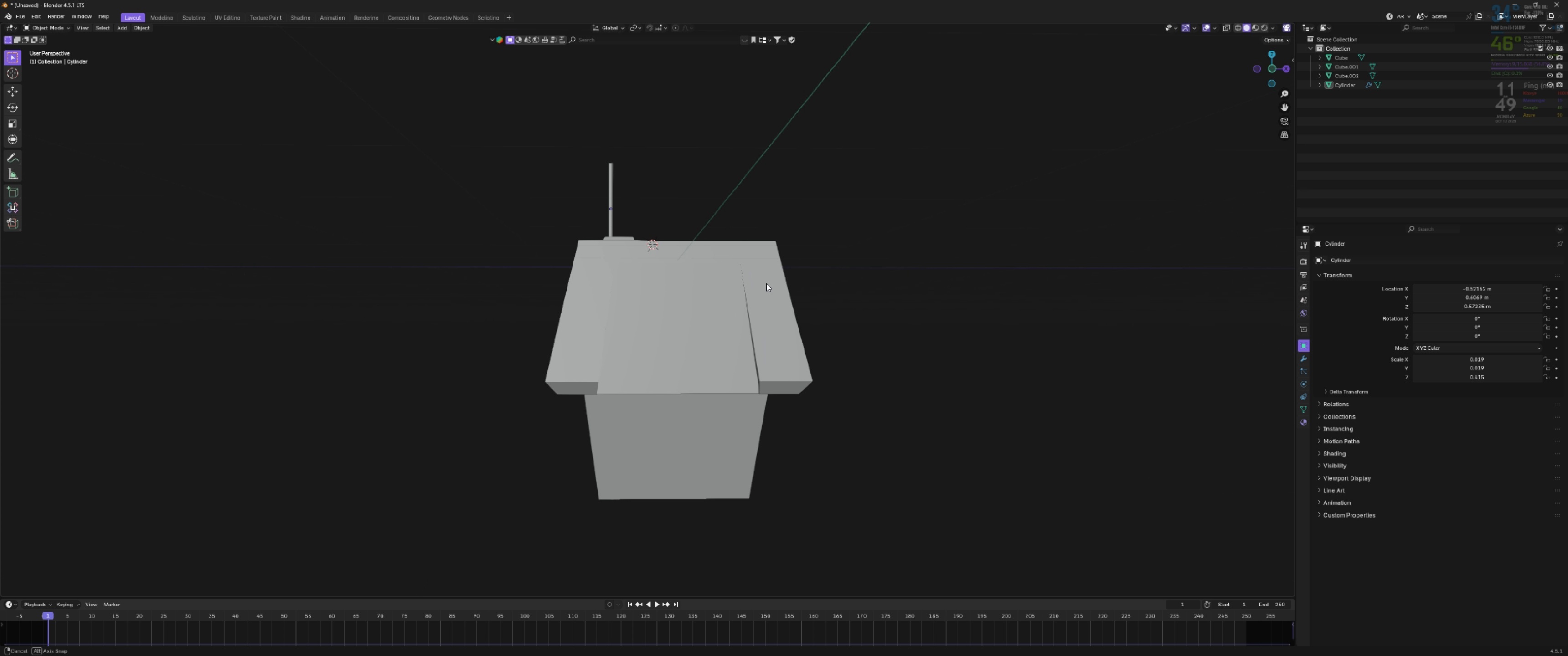 
hold_key(key=ShiftLeft, duration=0.64)
 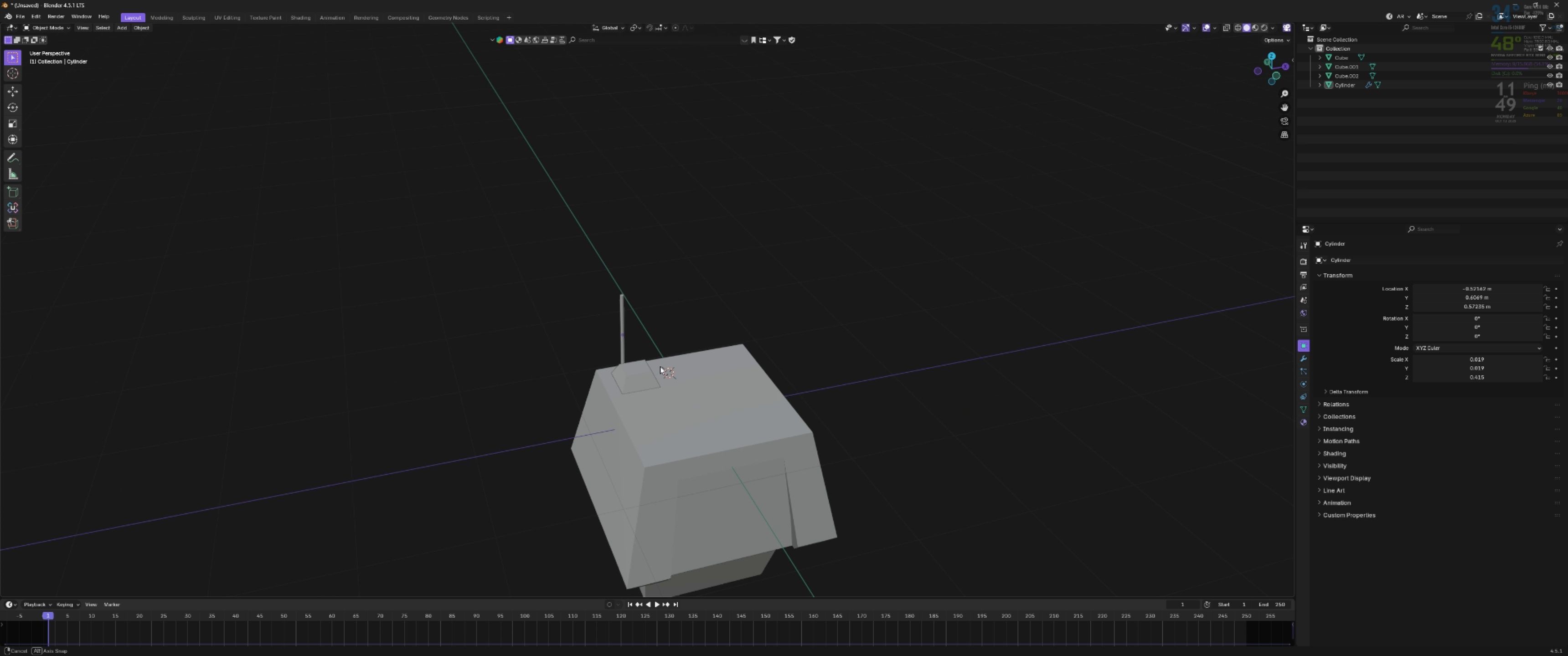 
scroll: coordinate [658, 379], scroll_direction: up, amount: 2.0
 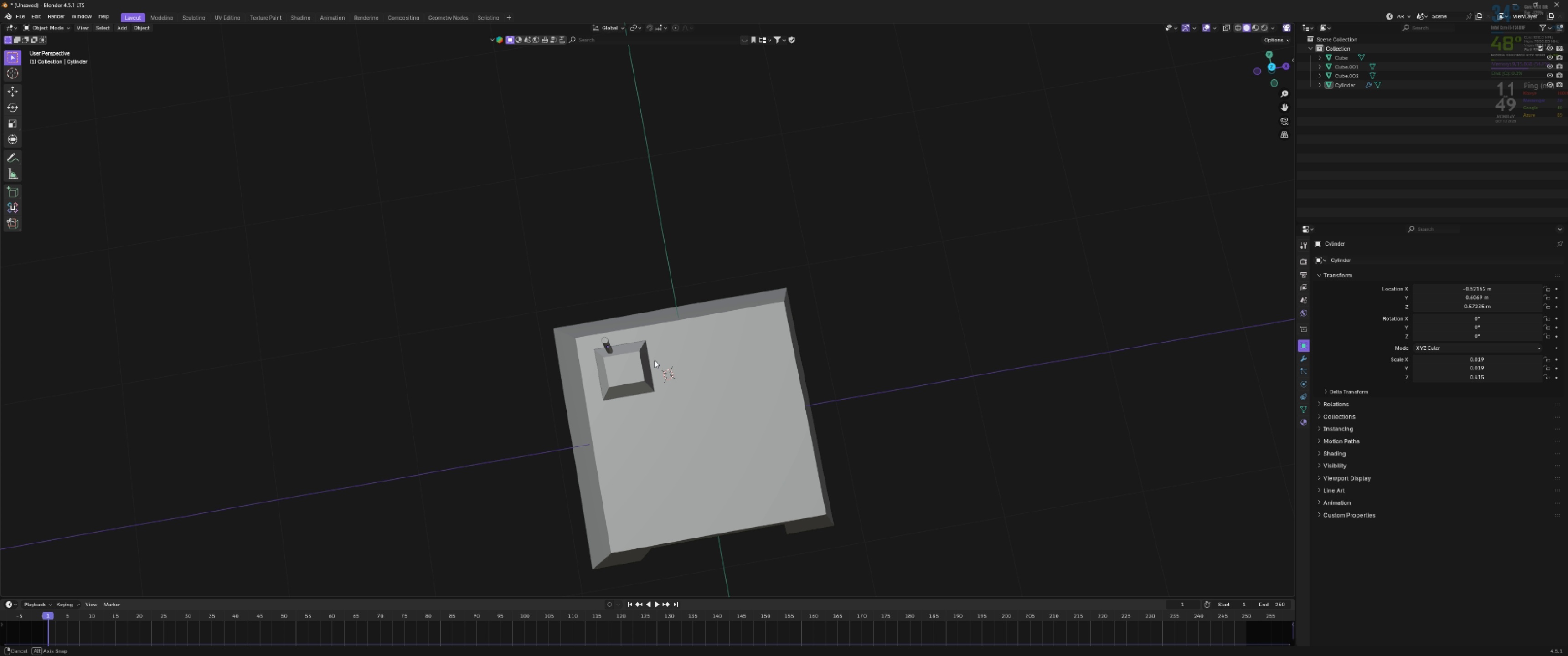 
key(Backquote)
 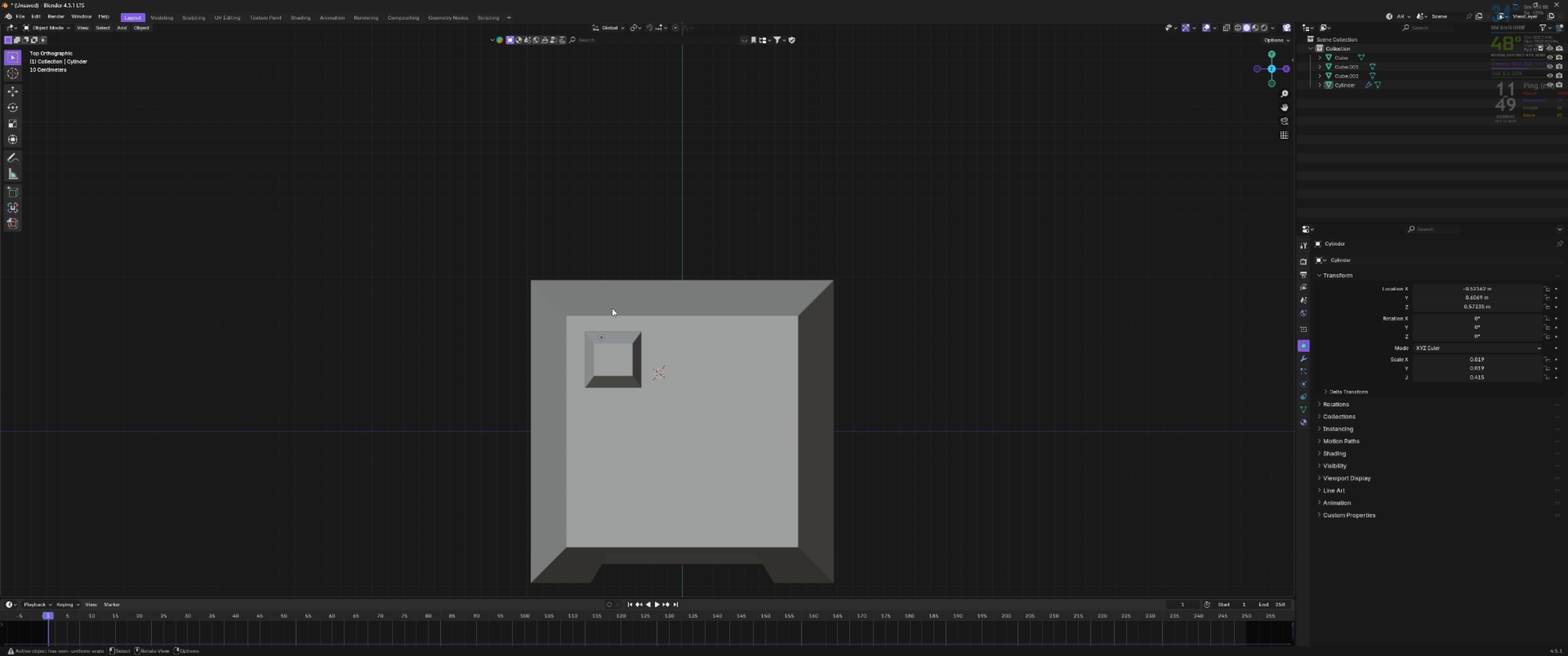 
scroll: coordinate [598, 324], scroll_direction: up, amount: 3.0
 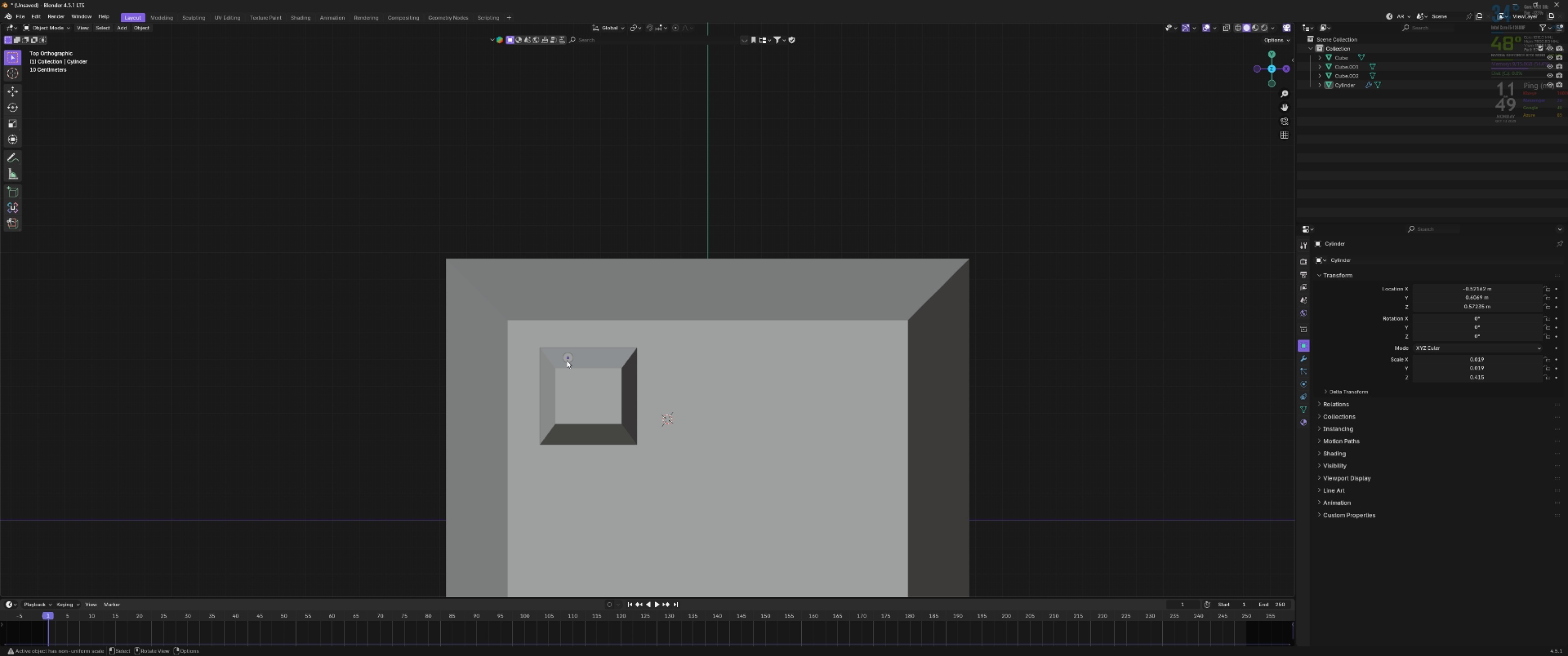 
left_click([567, 360])
 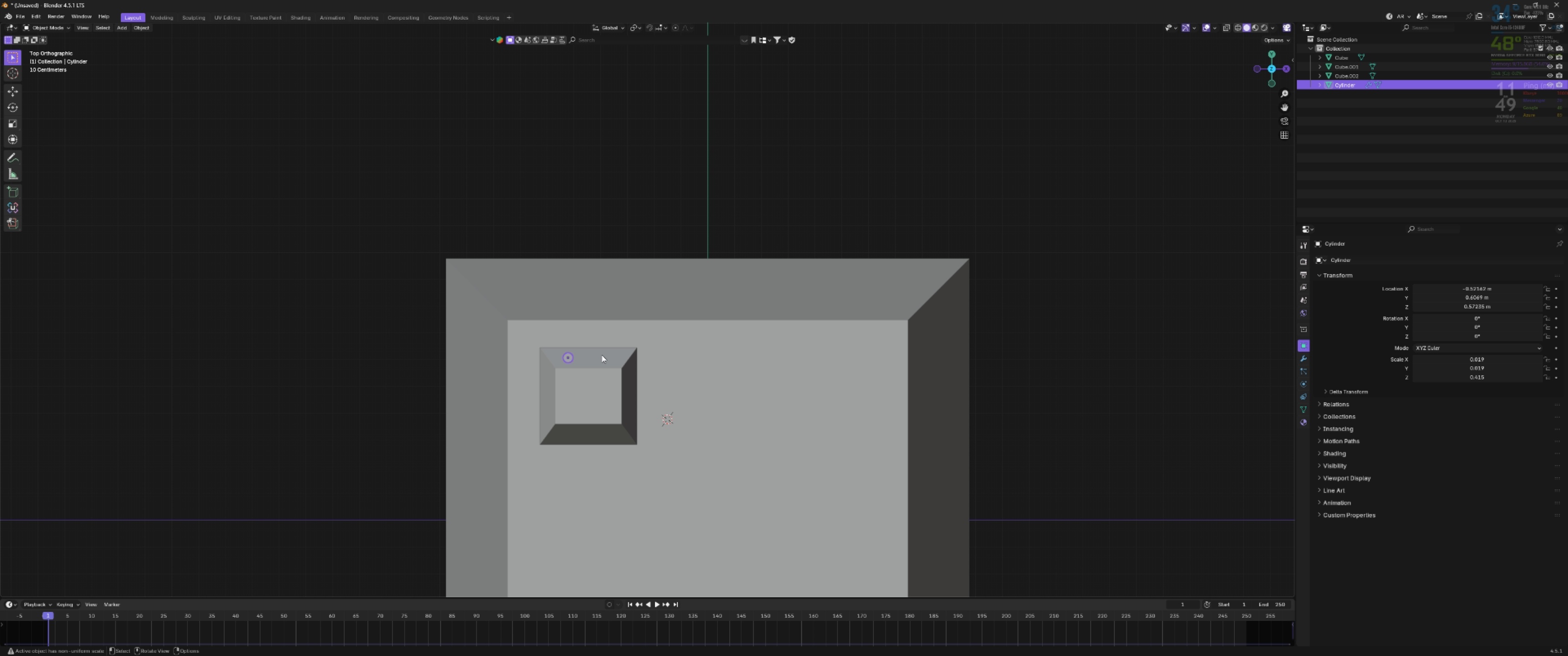 
key(G)
 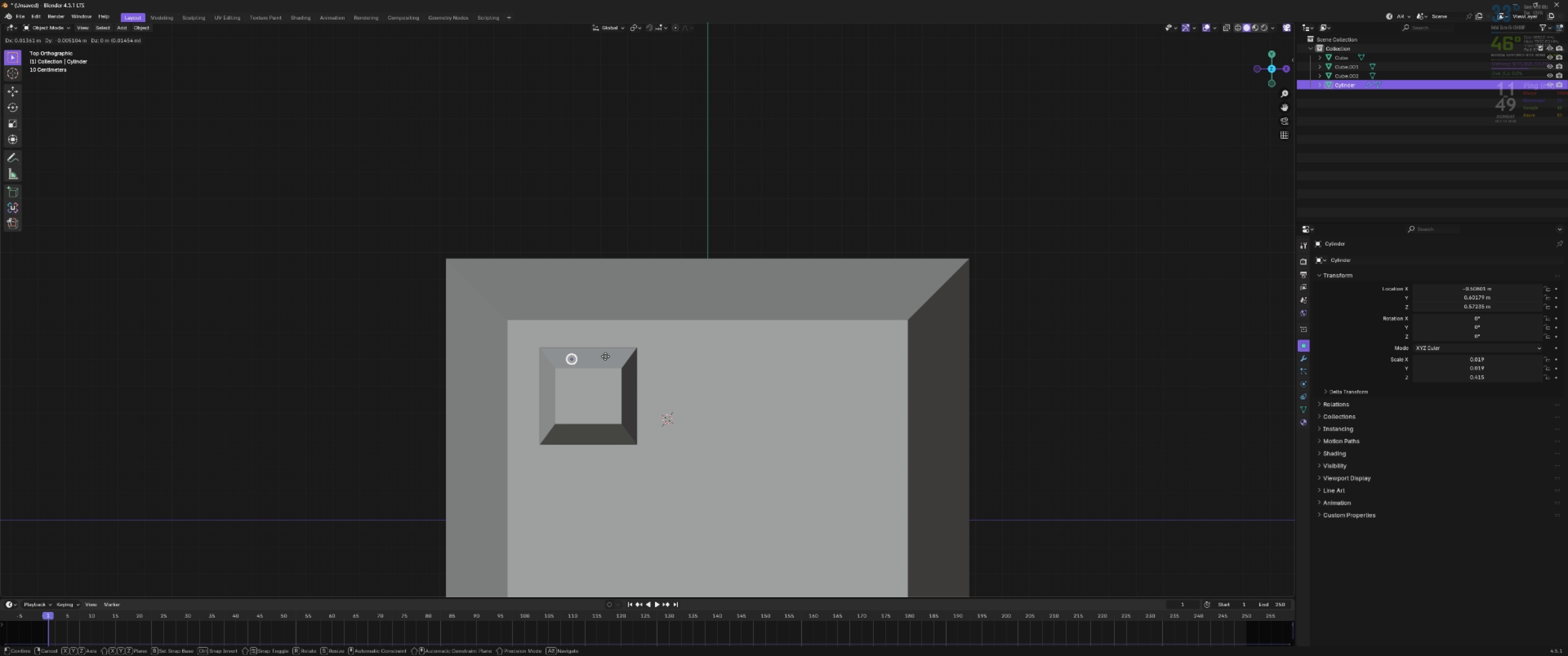 
hold_key(key=ShiftLeft, duration=1.56)
left_click([598, 349])
 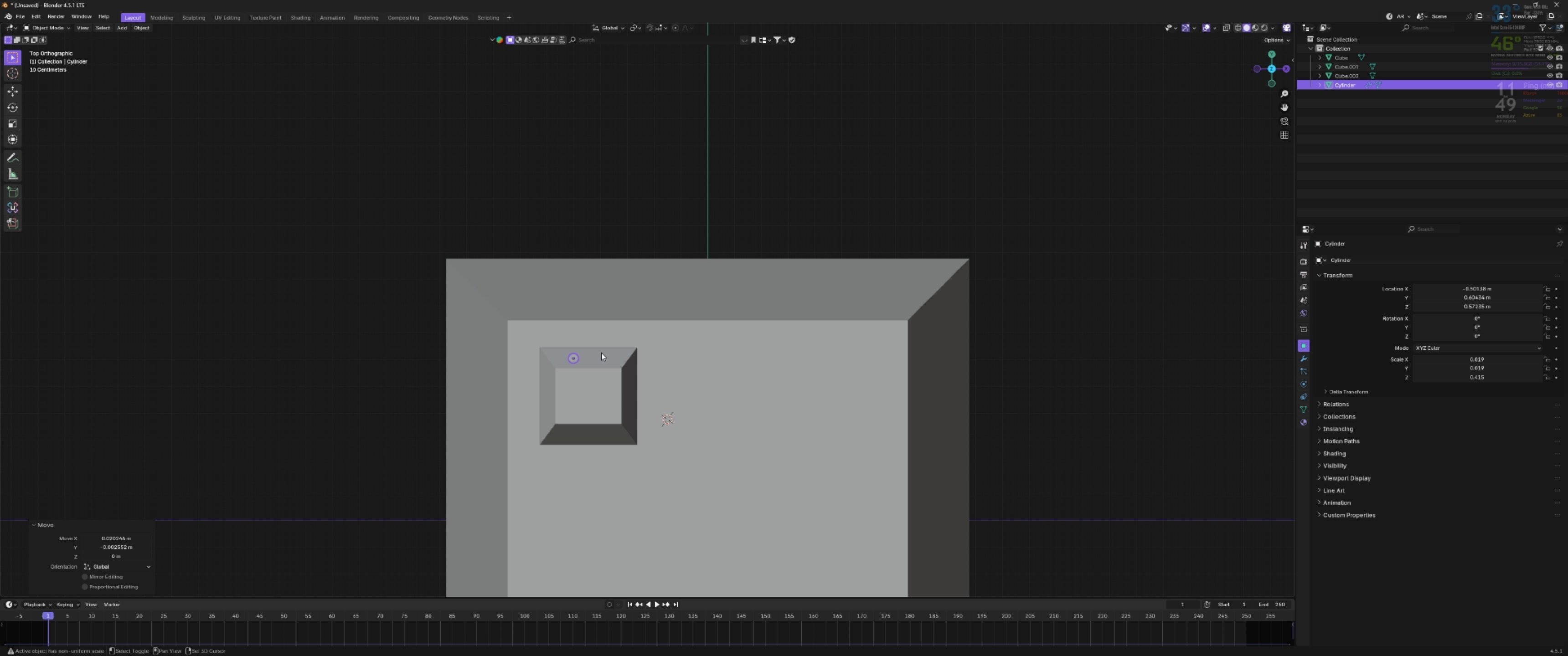 
key(Shift+D)
 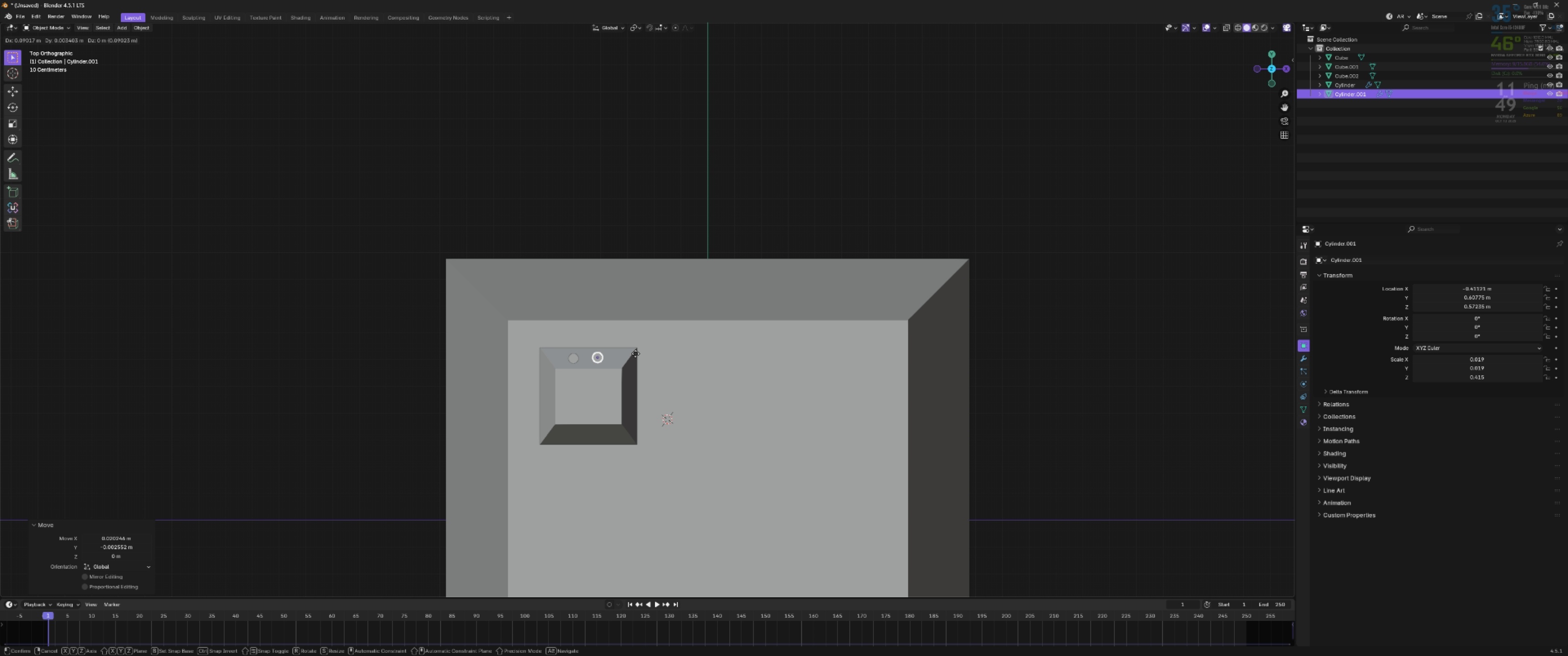 
hold_key(key=ShiftLeft, duration=1.5)
 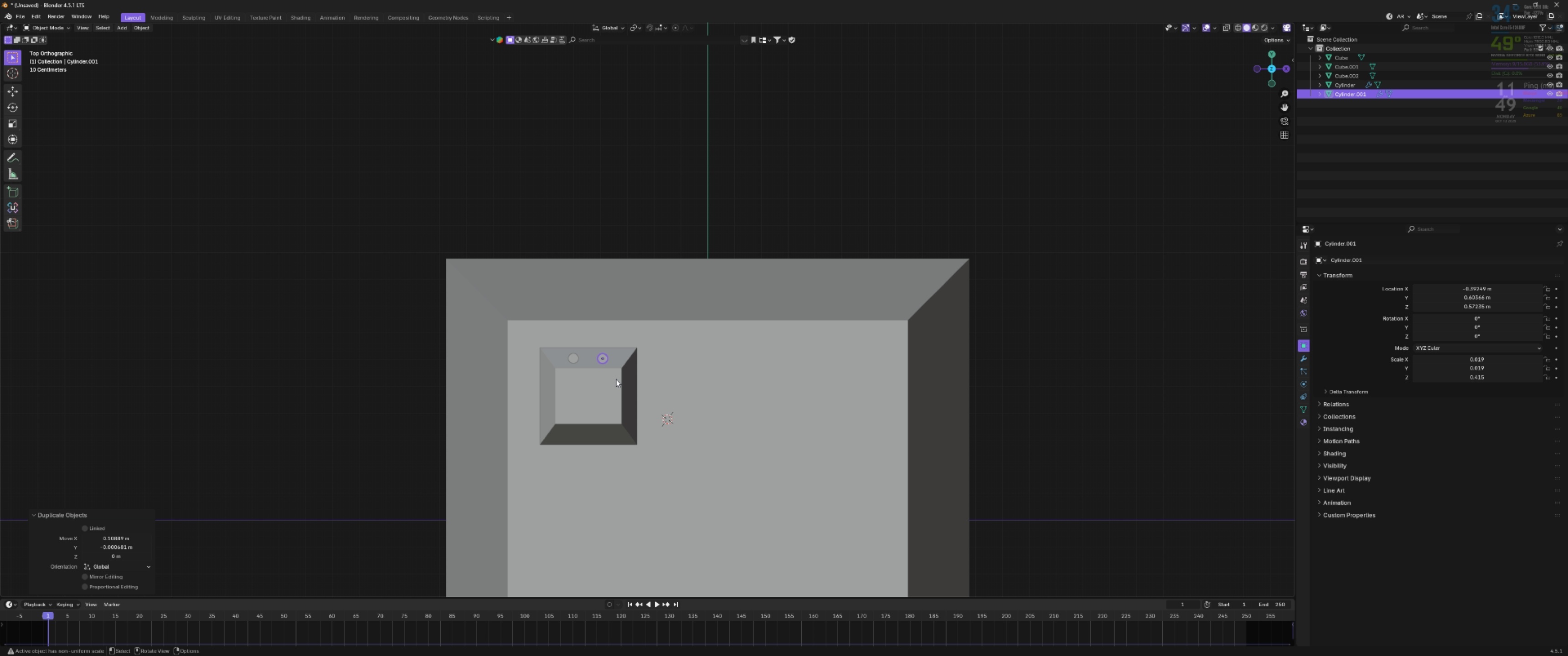 
hold_key(key=ShiftLeft, duration=0.32)
left_click([681, 364])
 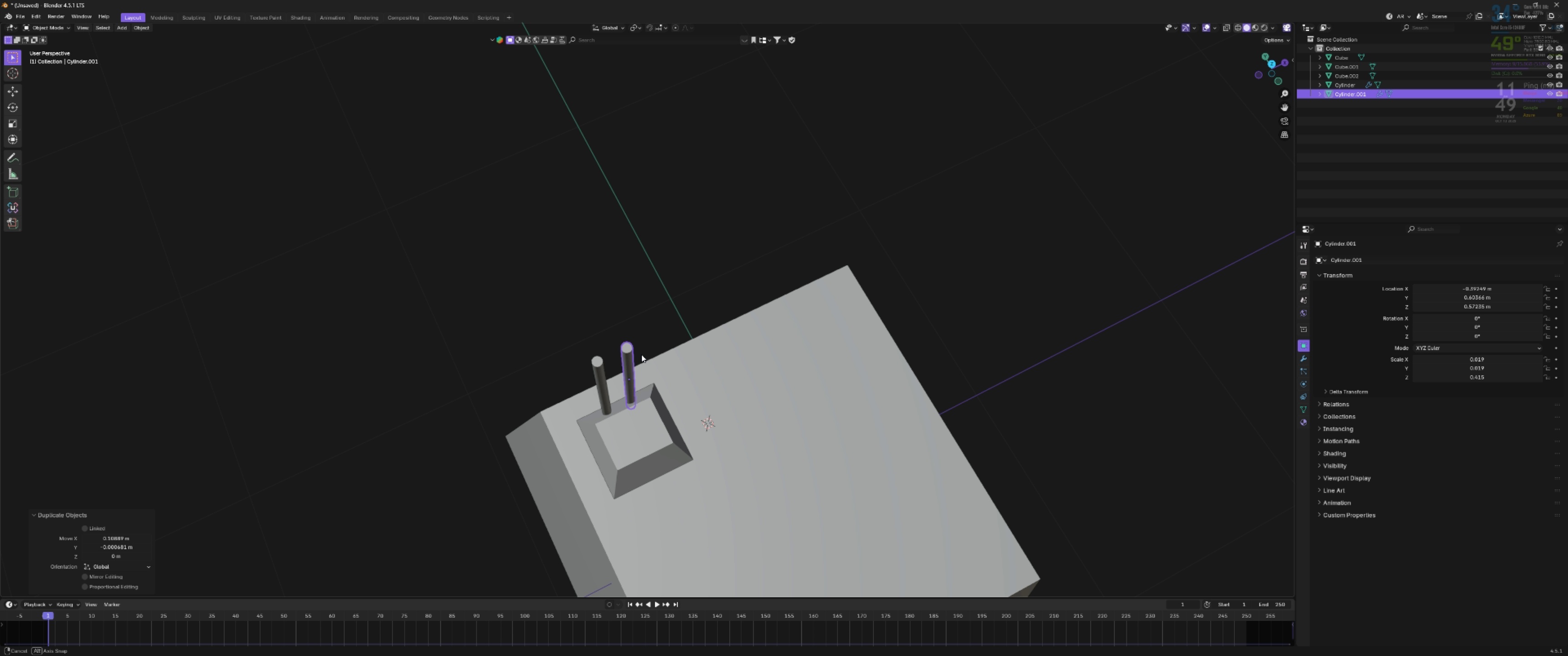 
scroll: coordinate [678, 333], scroll_direction: up, amount: 2.0
 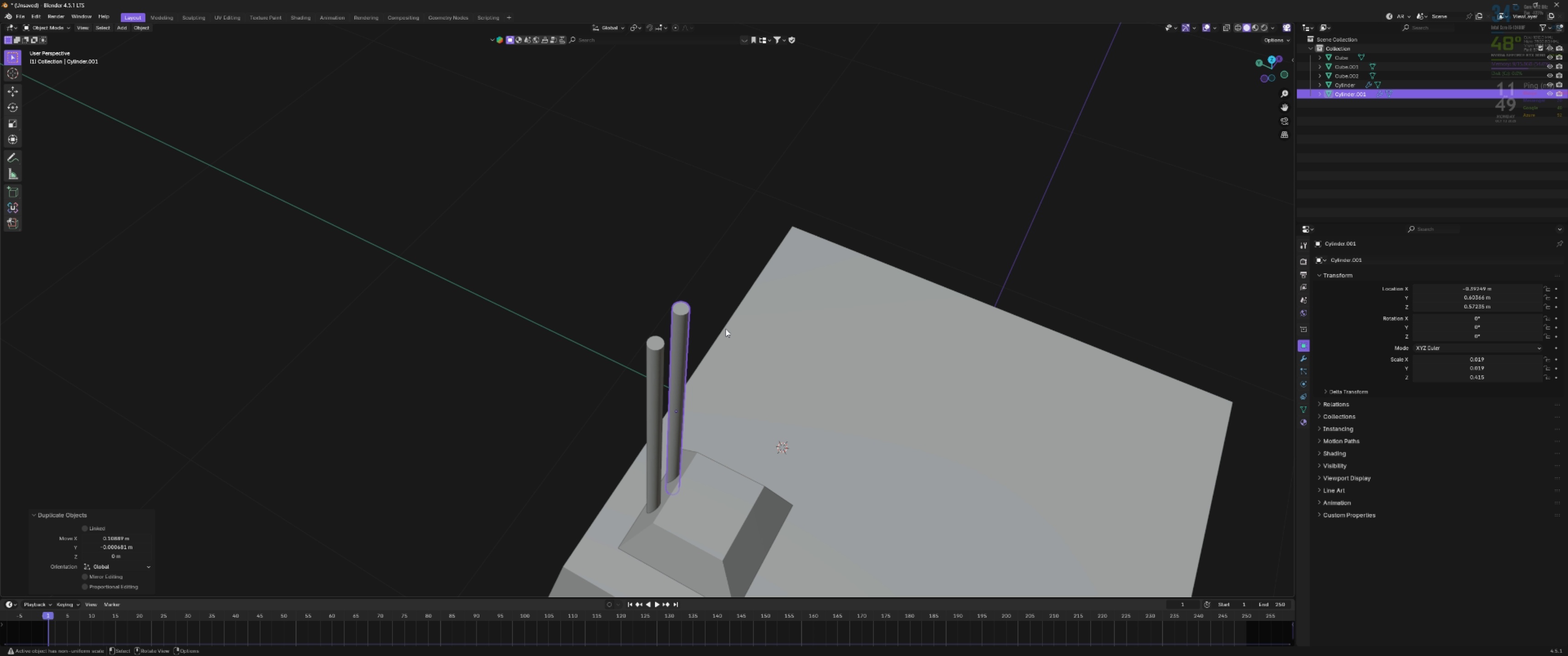 
type(szgz)
 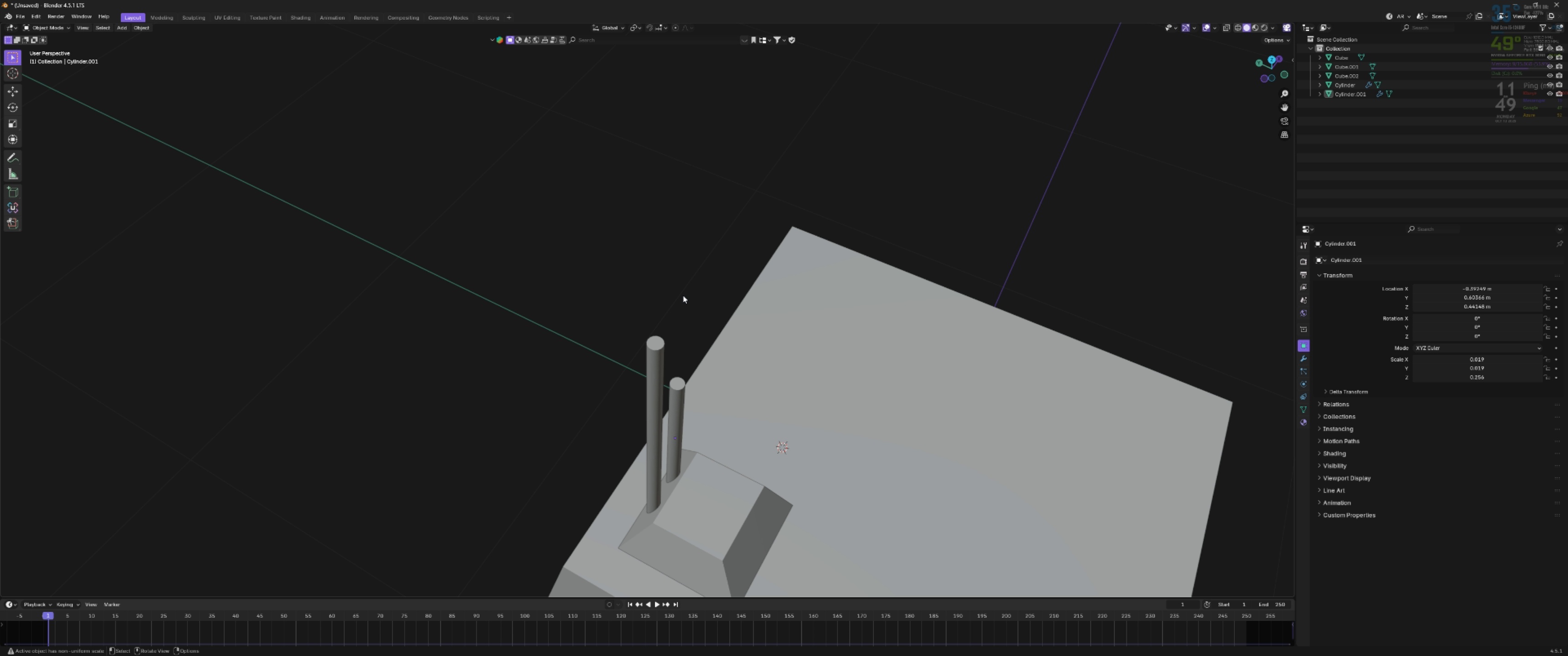 
left_click_drag(start_coordinate=[719, 357], to_coordinate=[718, 359])
 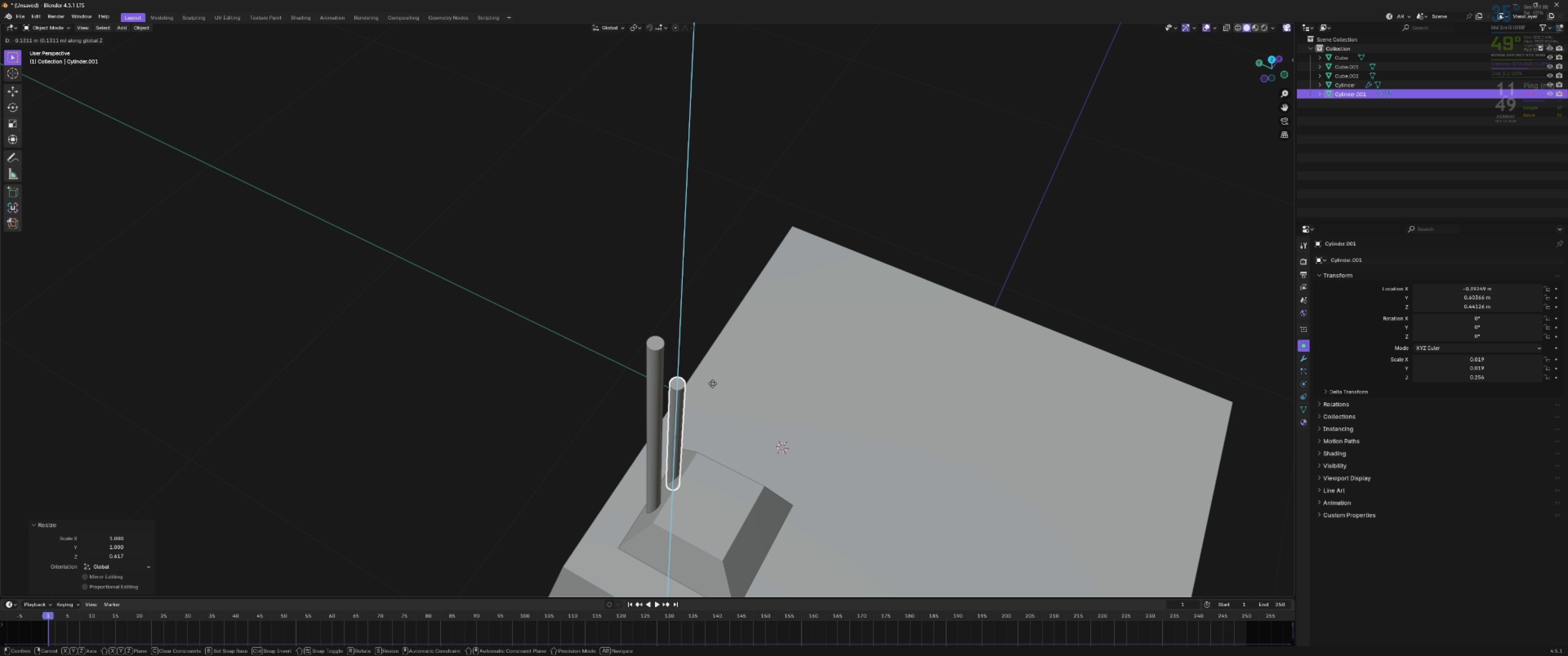 
left_click([712, 383])
 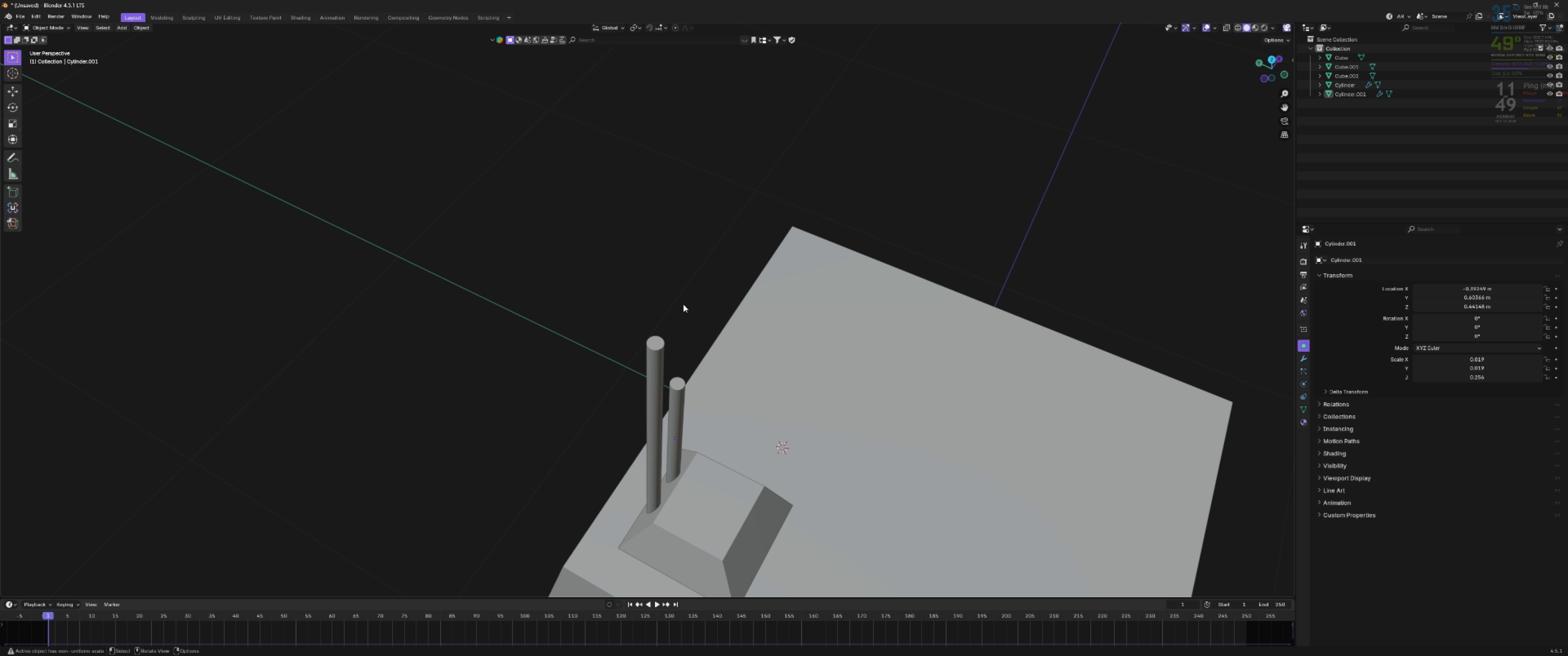 
scroll: coordinate [685, 310], scroll_direction: down, amount: 4.0
 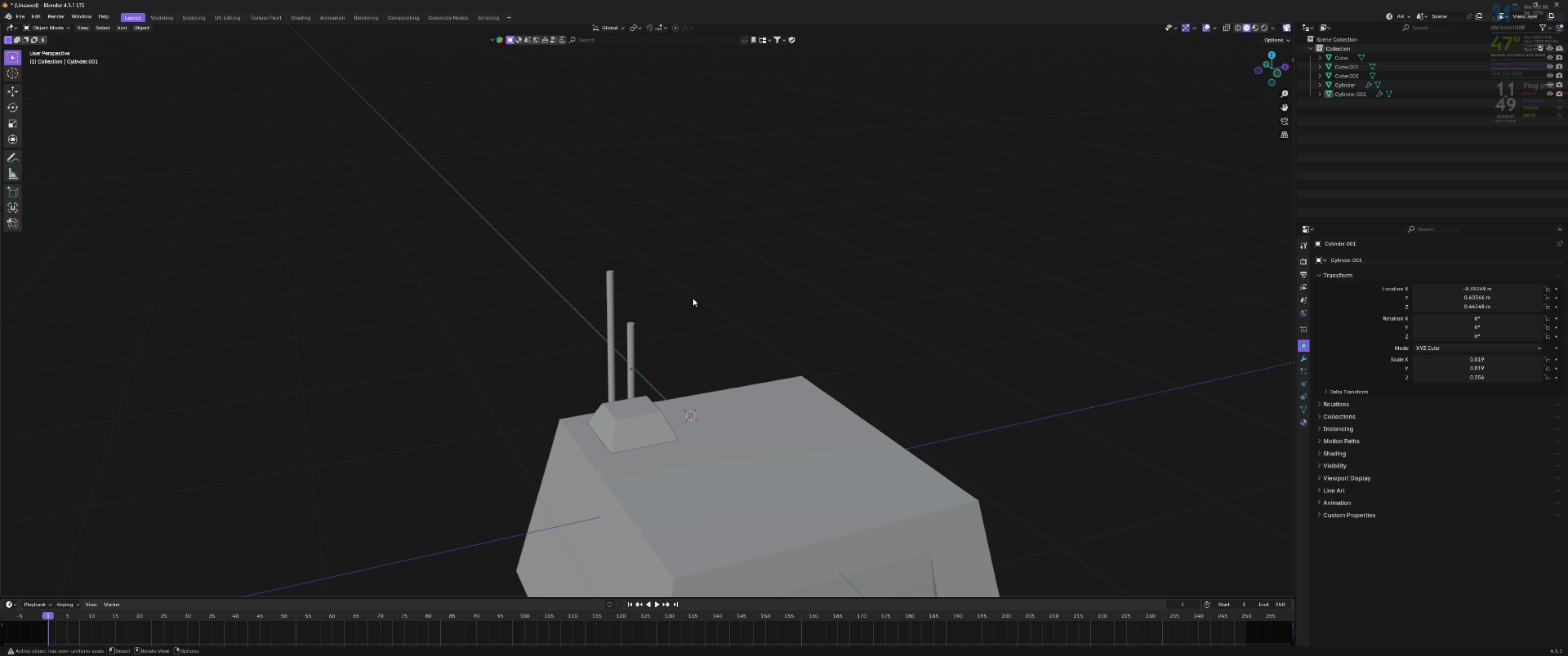 
scroll: coordinate [650, 291], scroll_direction: up, amount: 3.0
 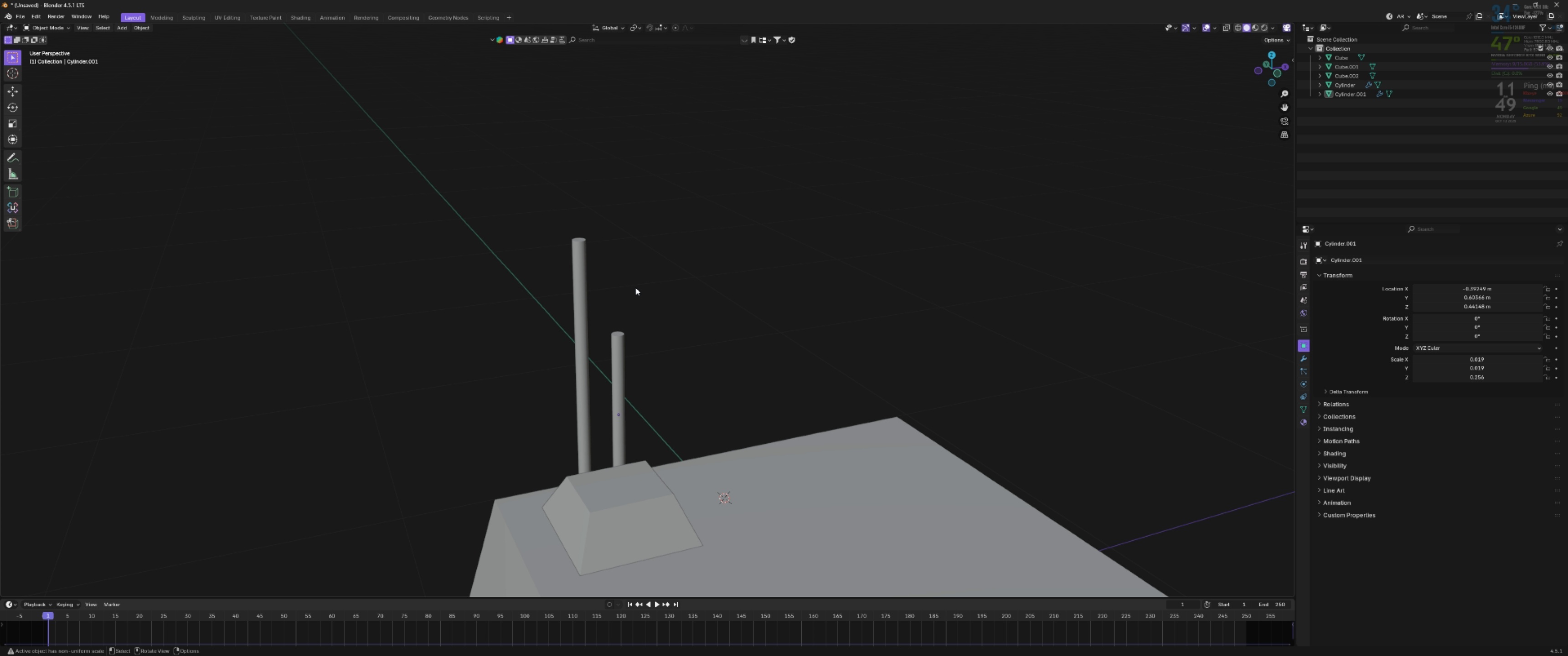 
hold_key(key=ShiftLeft, duration=0.42)
 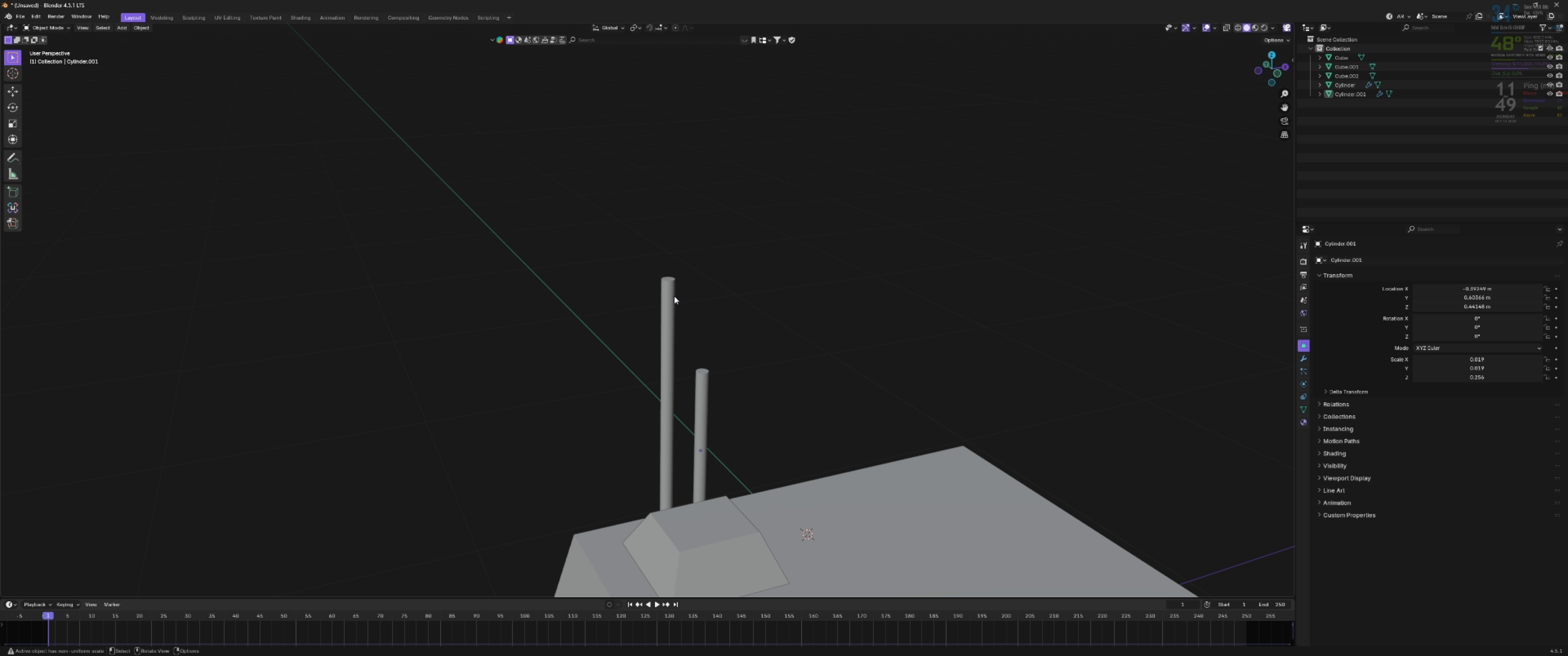 
left_click([674, 296])
 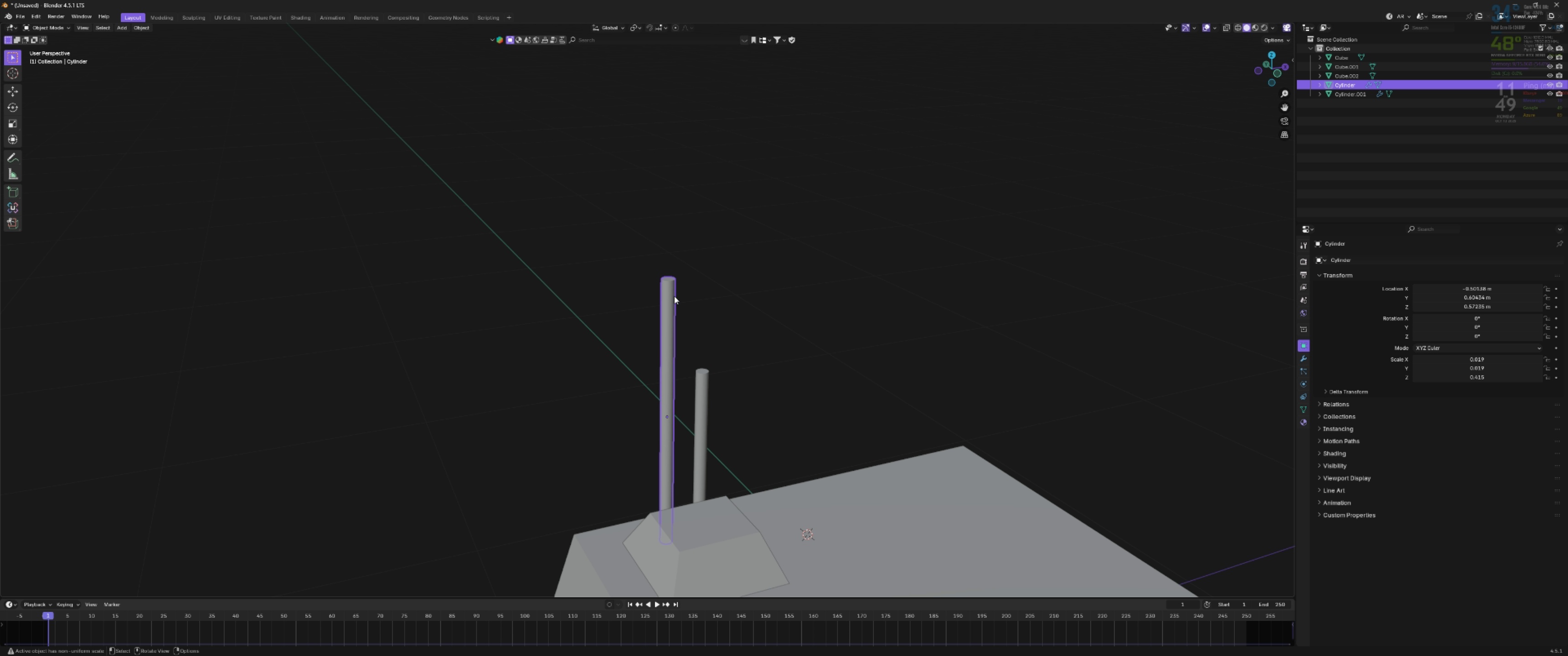 
key(Tab)
 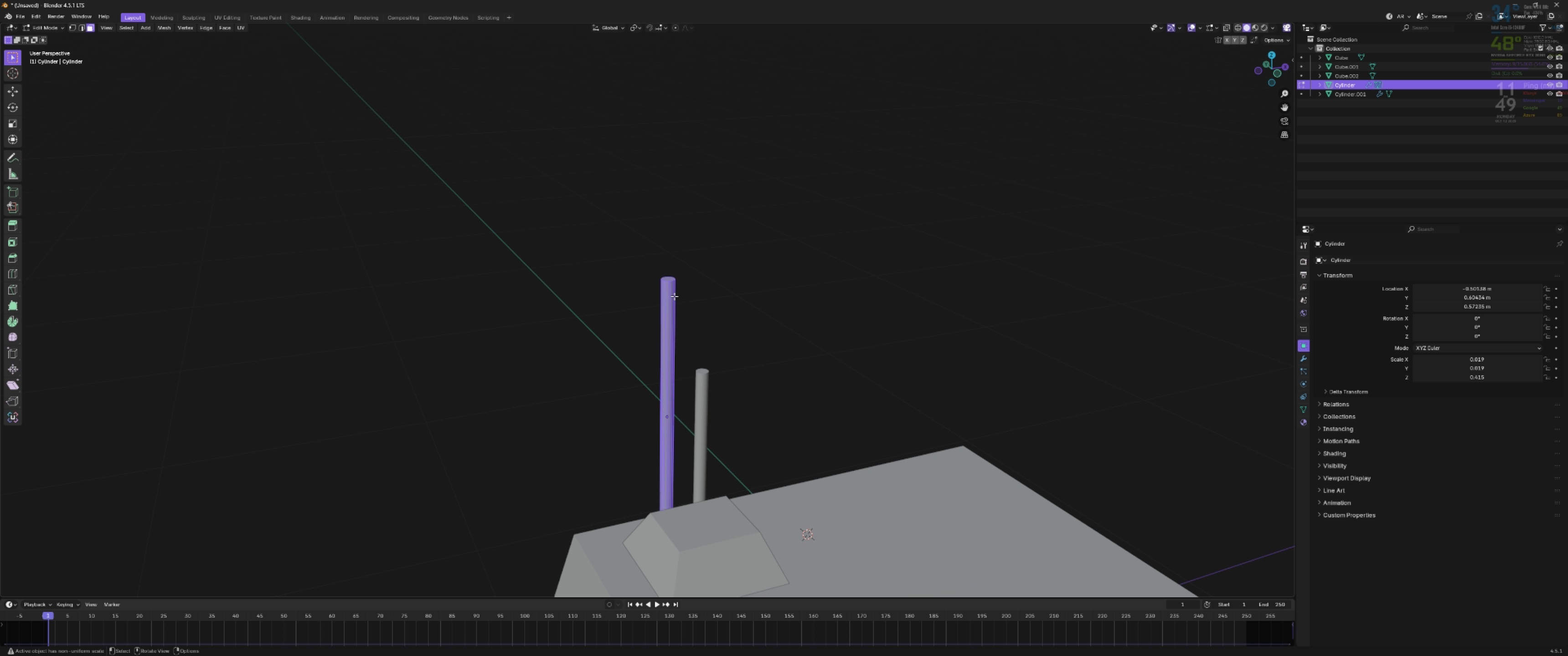 
key(Shift+ShiftLeft)
 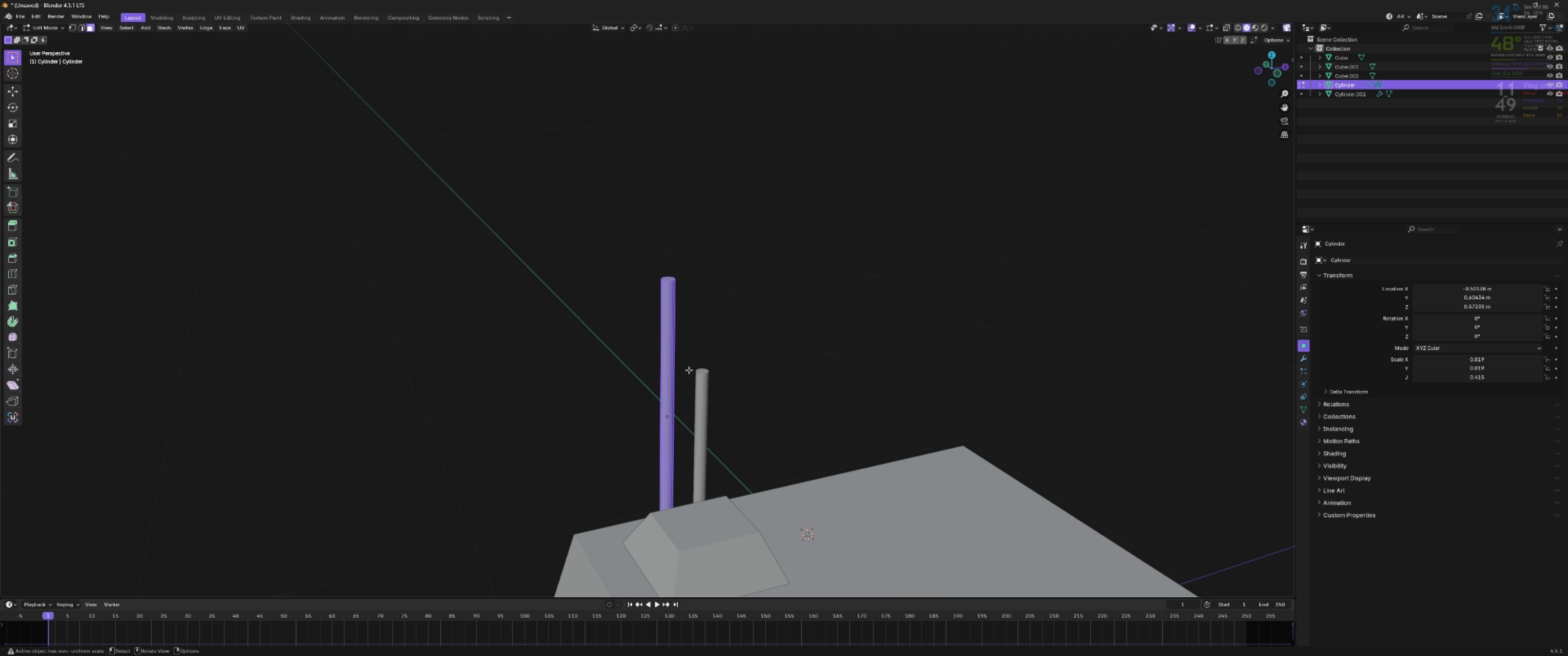 
key(Tab)
 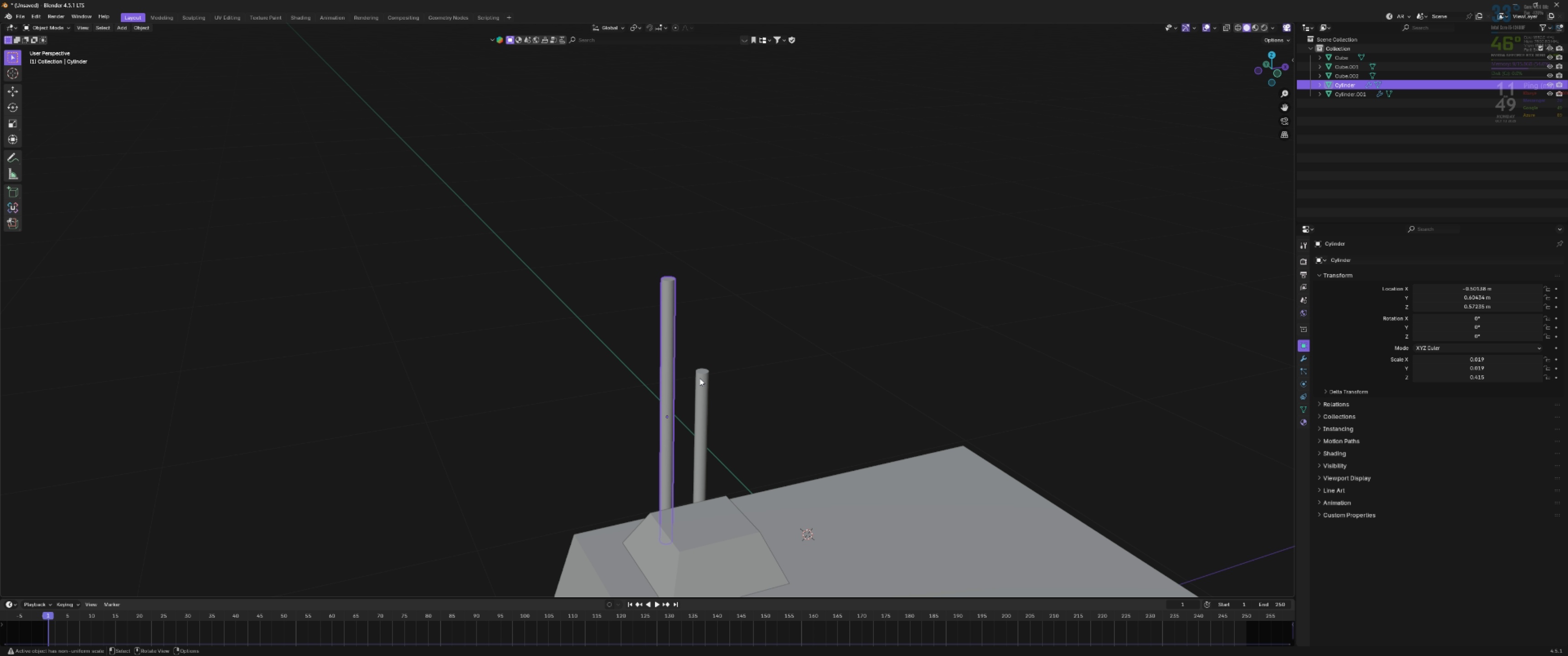 
hold_key(key=ShiftLeft, duration=0.41)
left_click([701, 379])
 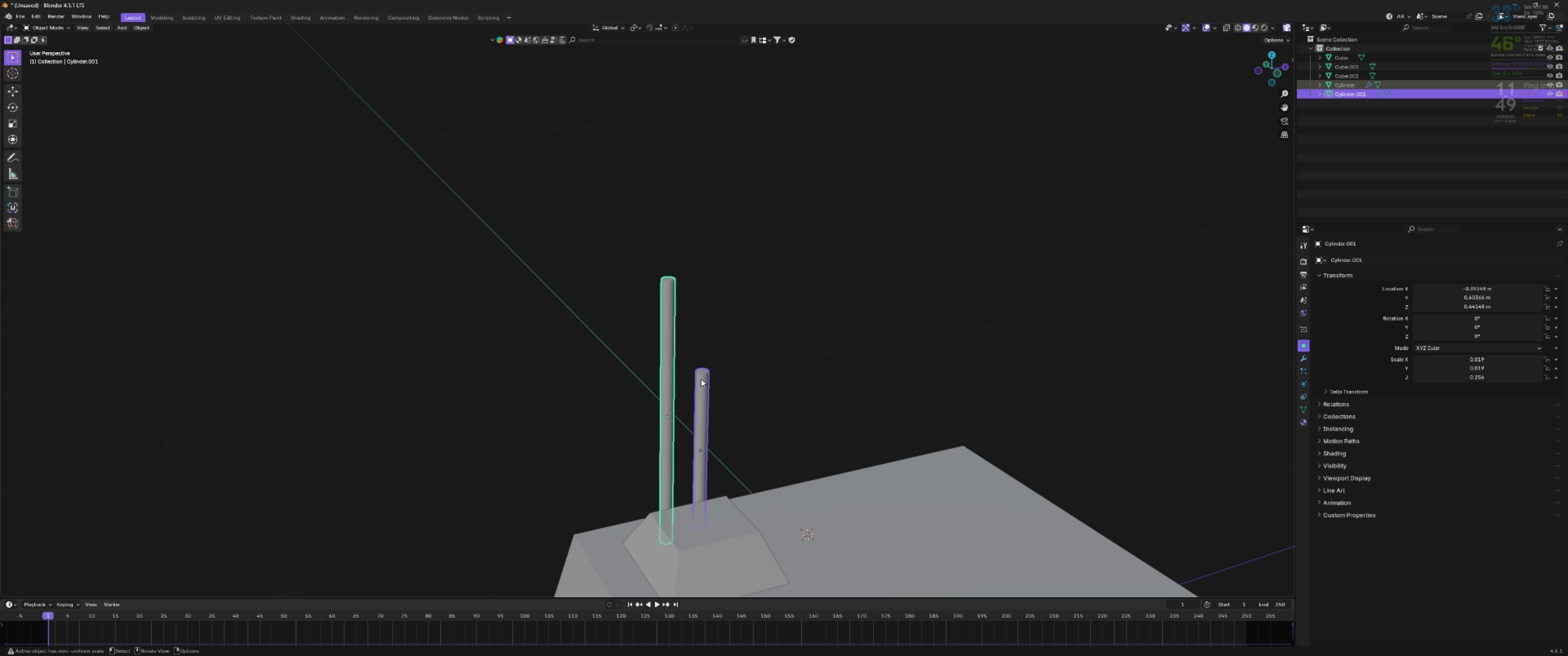 
key(Tab)
 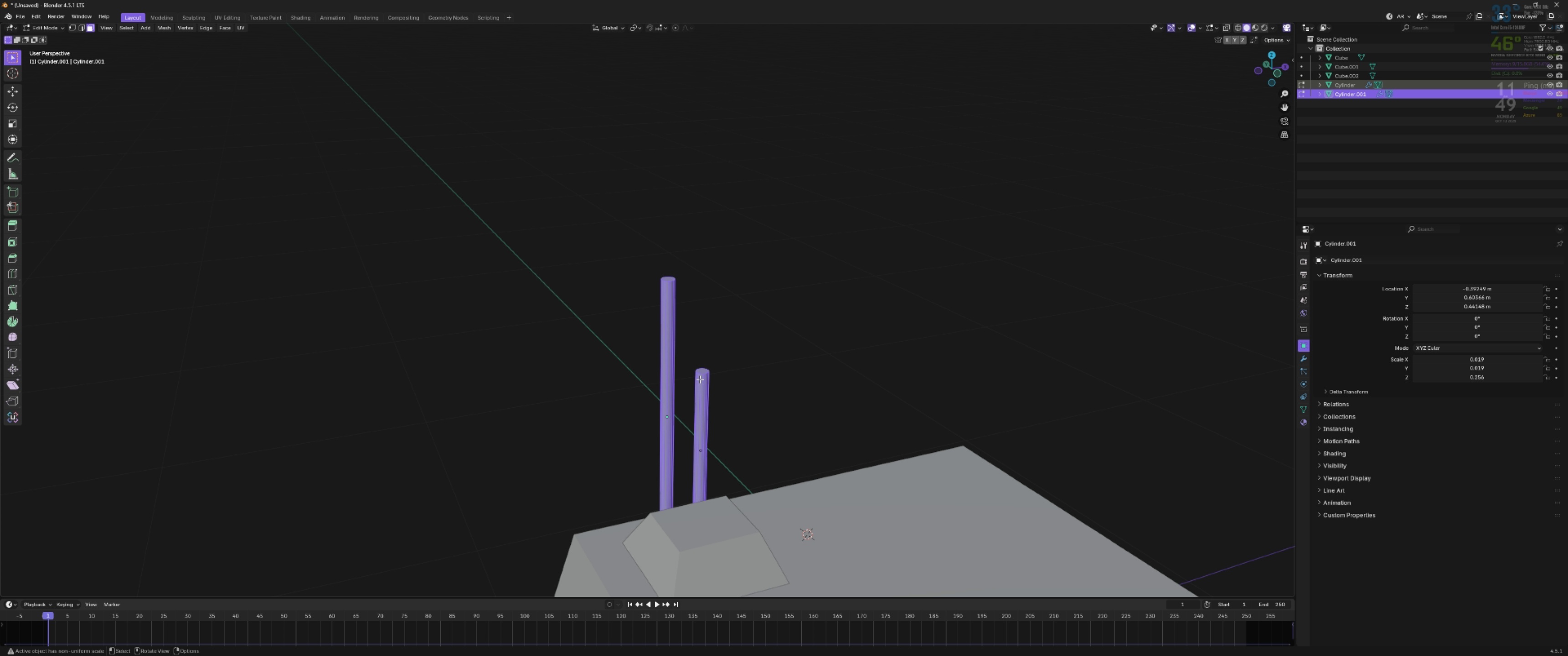 
key(Control+ControlLeft)
 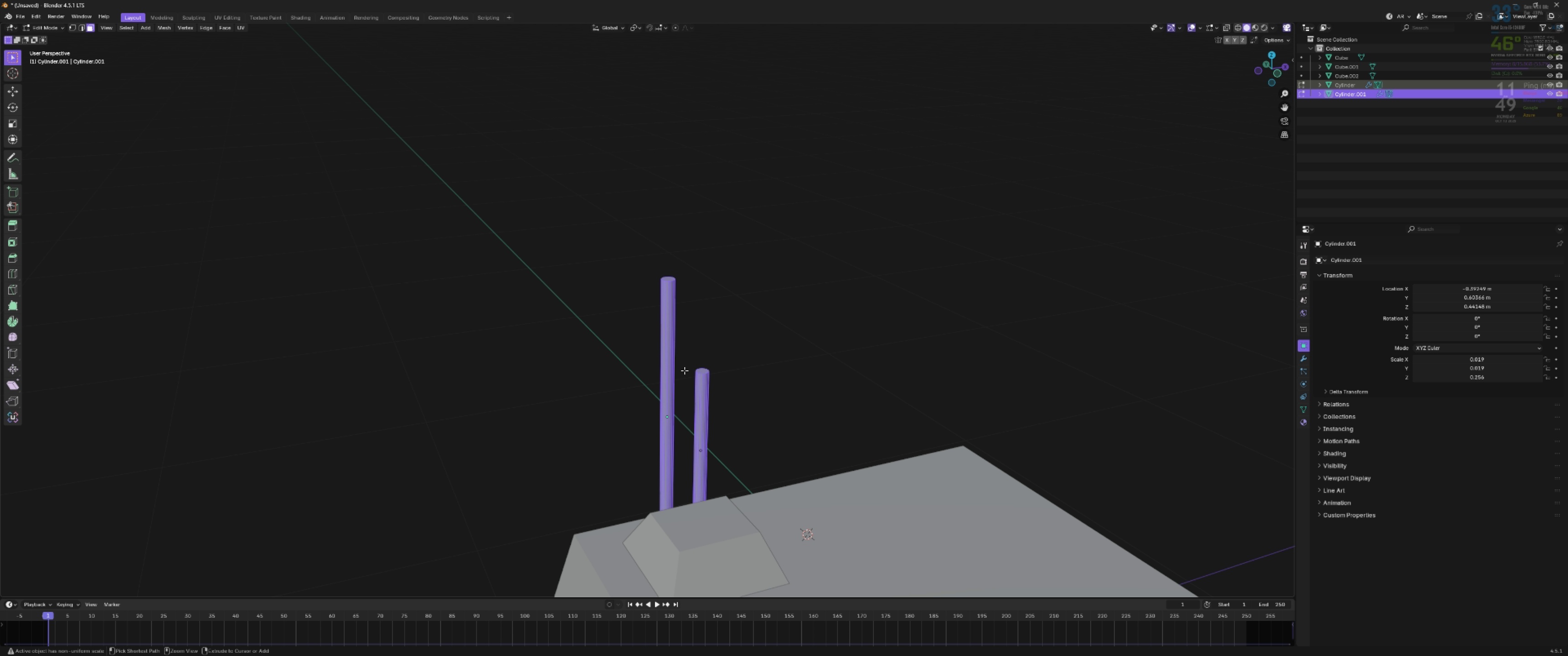 
key(Control+R)
 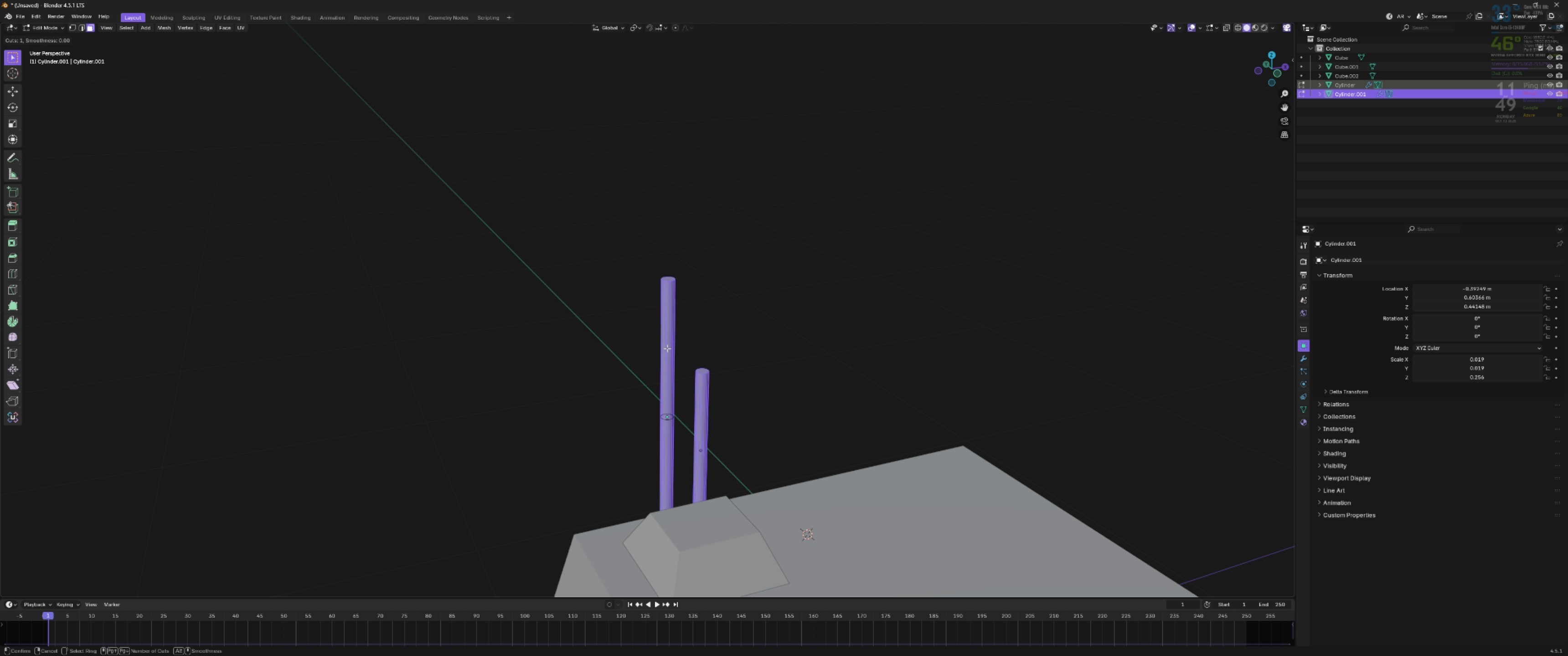 
left_click_drag(start_coordinate=[667, 348], to_coordinate=[667, 343])
 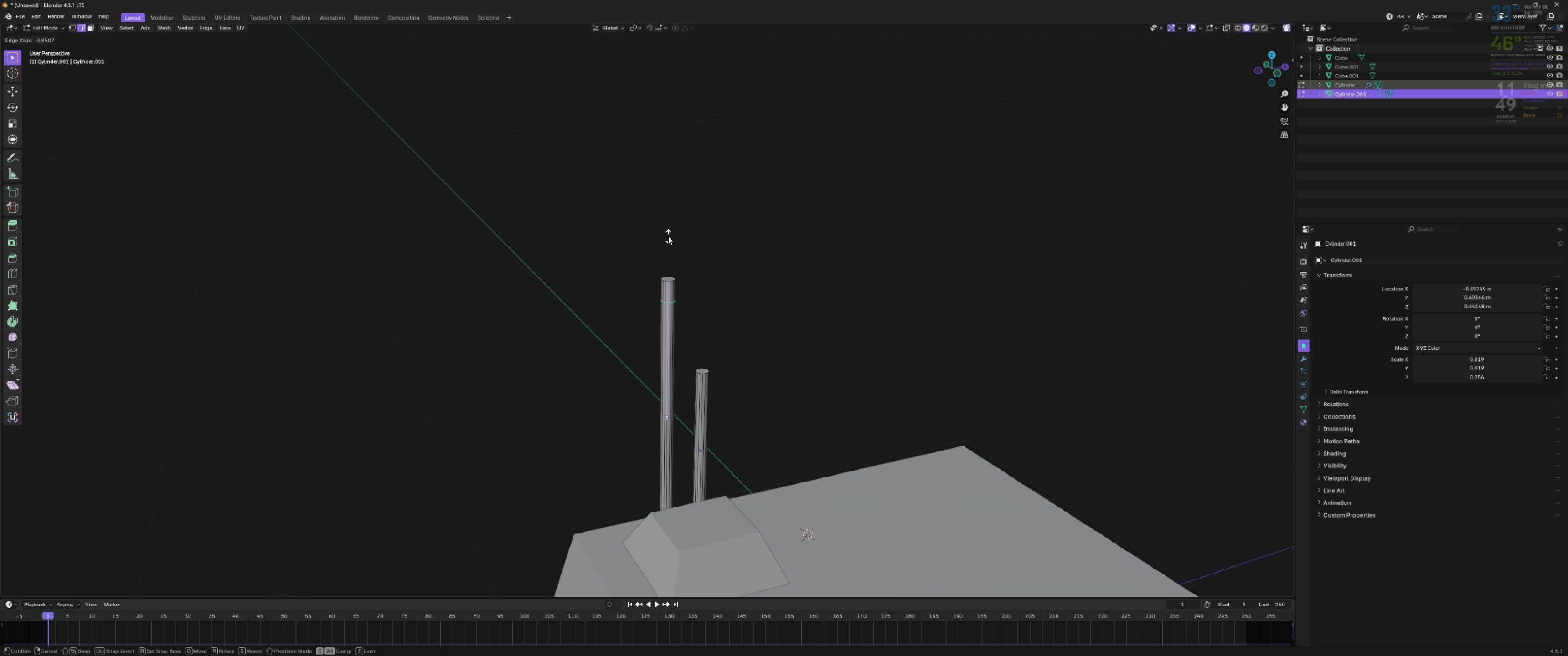 
left_click([668, 236])
 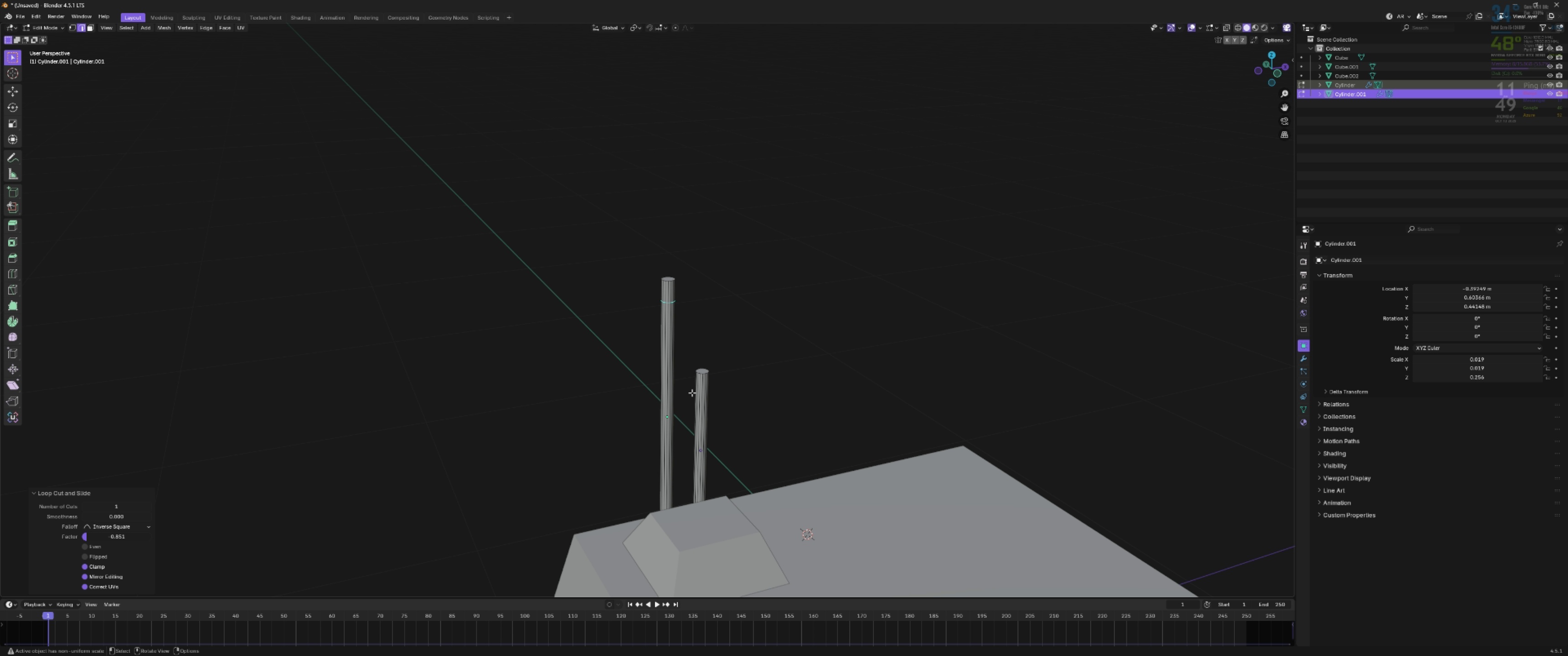 
key(Control+ControlLeft)
 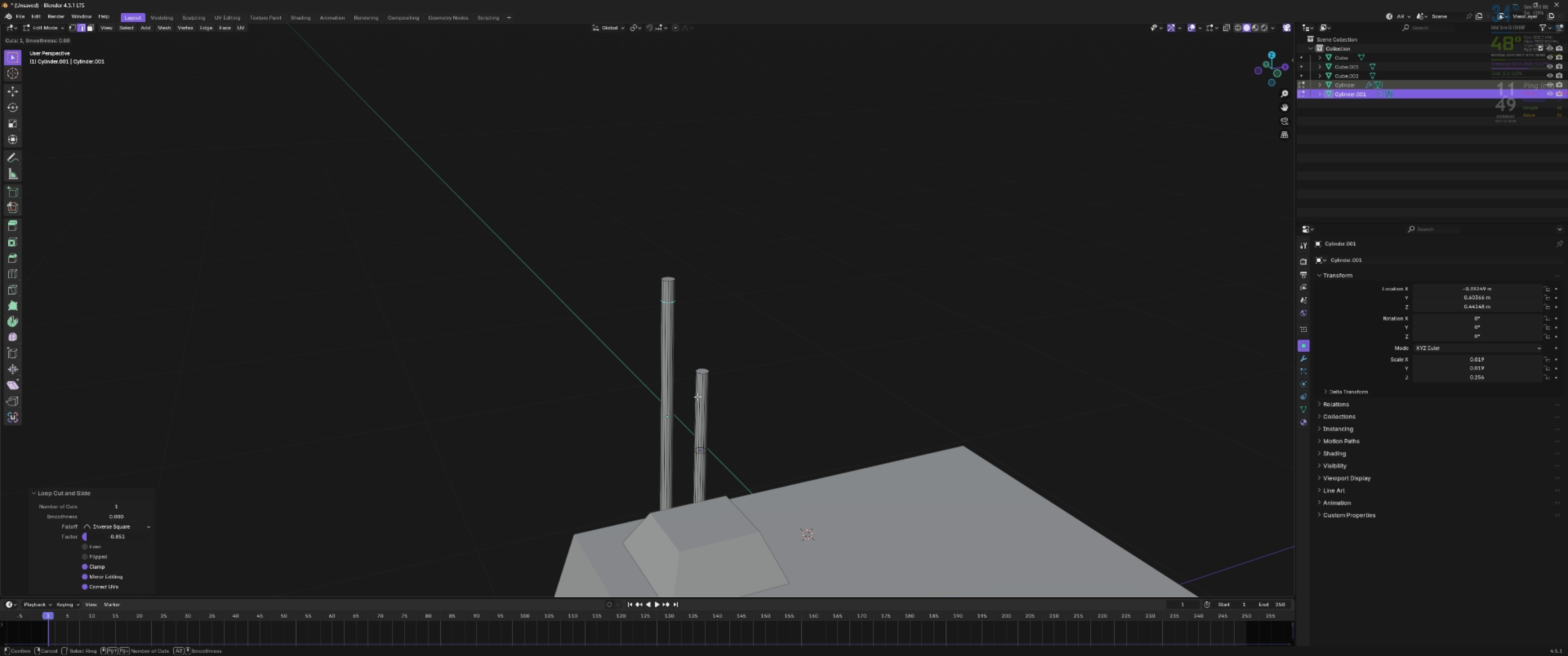 
key(Control+R)
 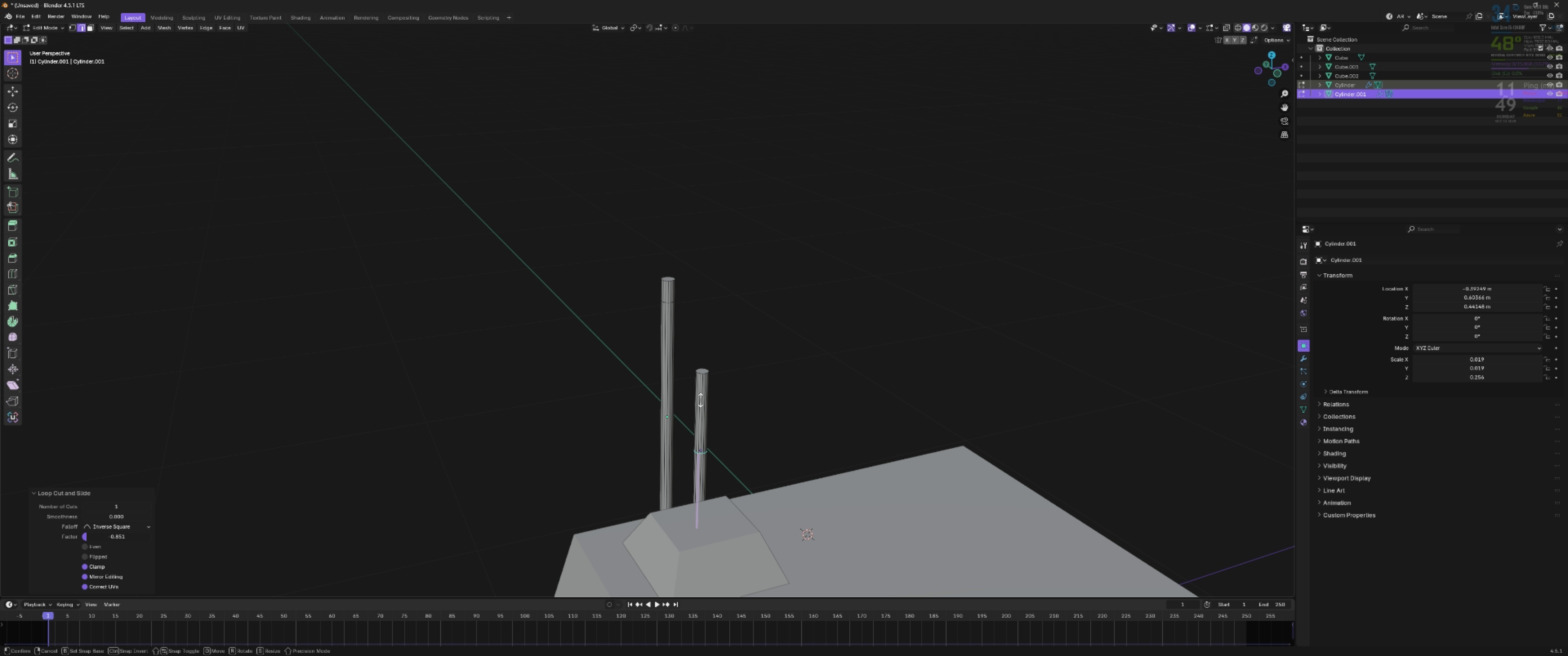 
left_click([701, 400])
 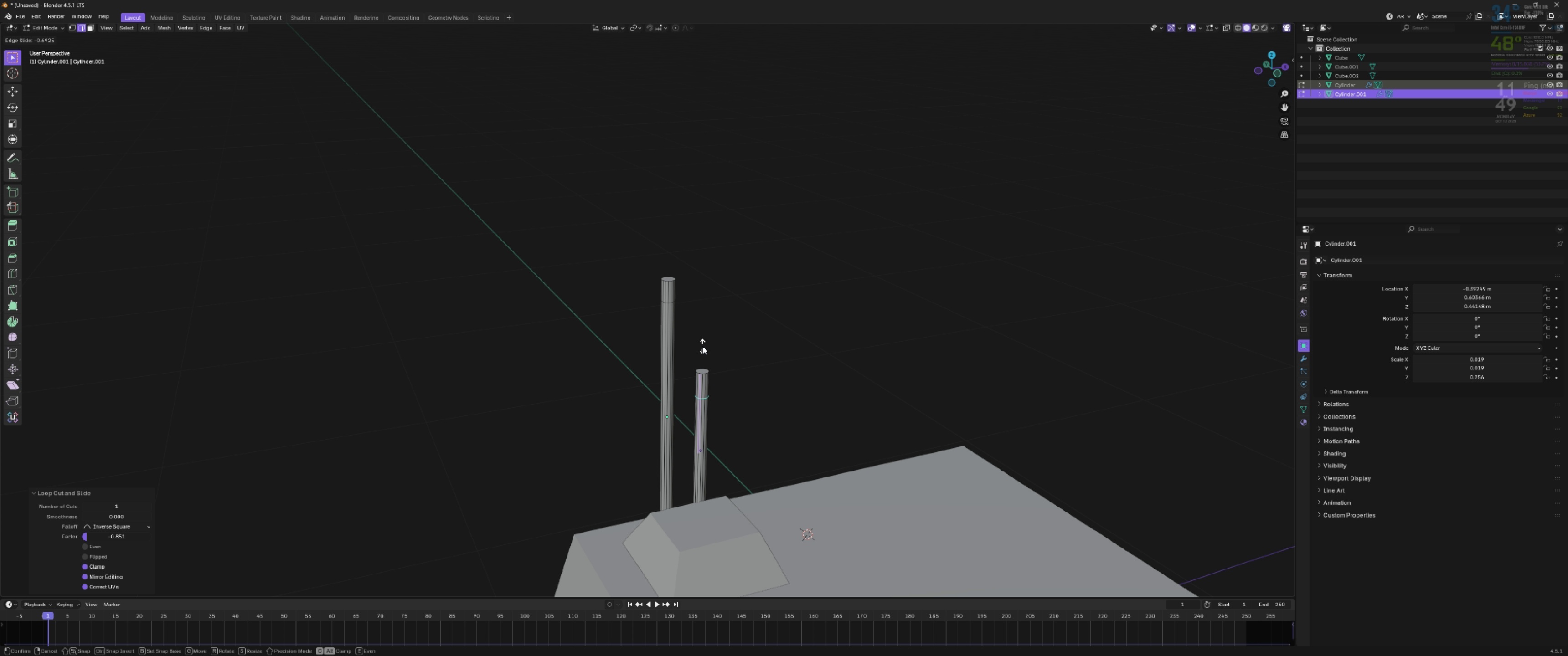 
hold_key(key=ShiftLeft, duration=1.04)
left_click([702, 339])
 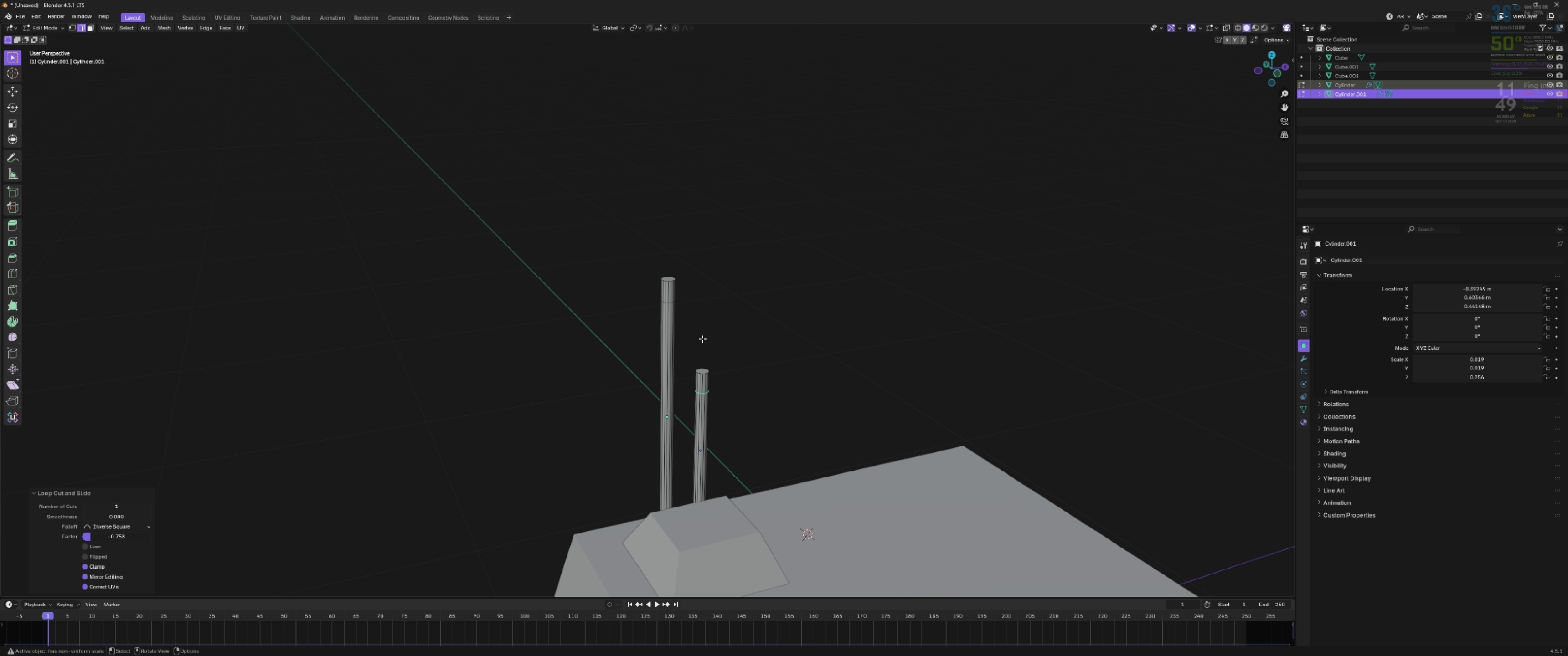 
type(23)
 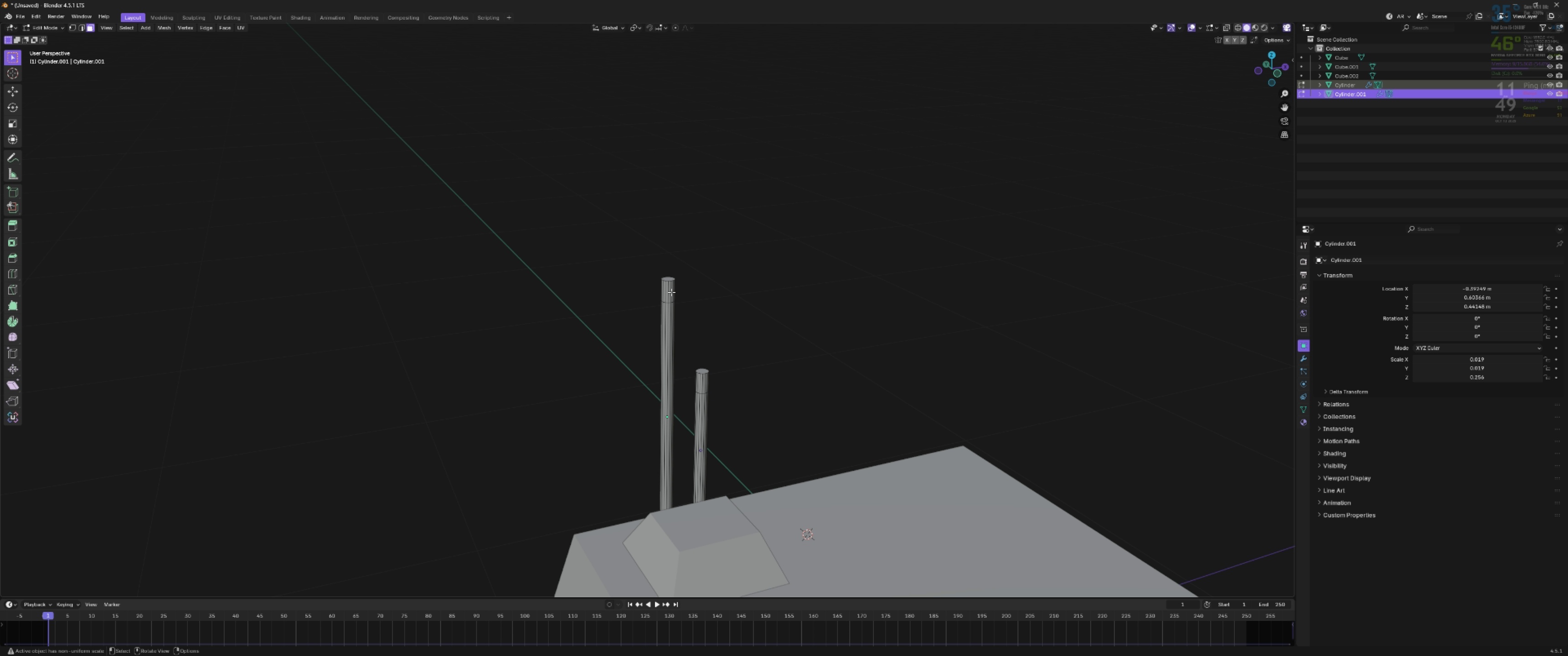 
hold_key(key=AltLeft, duration=1.72)
left_click([671, 292])
 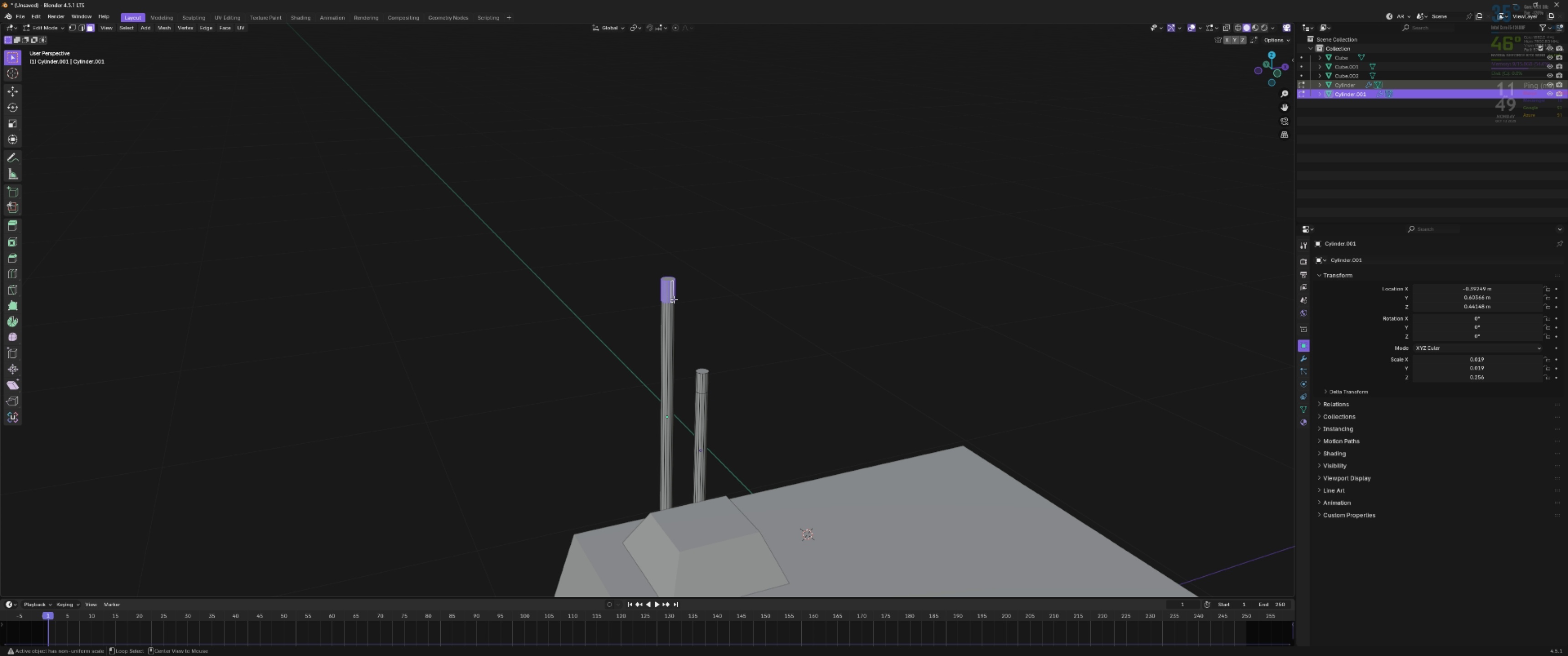 
hold_key(key=ShiftLeft, duration=0.9)
left_click([703, 382])
 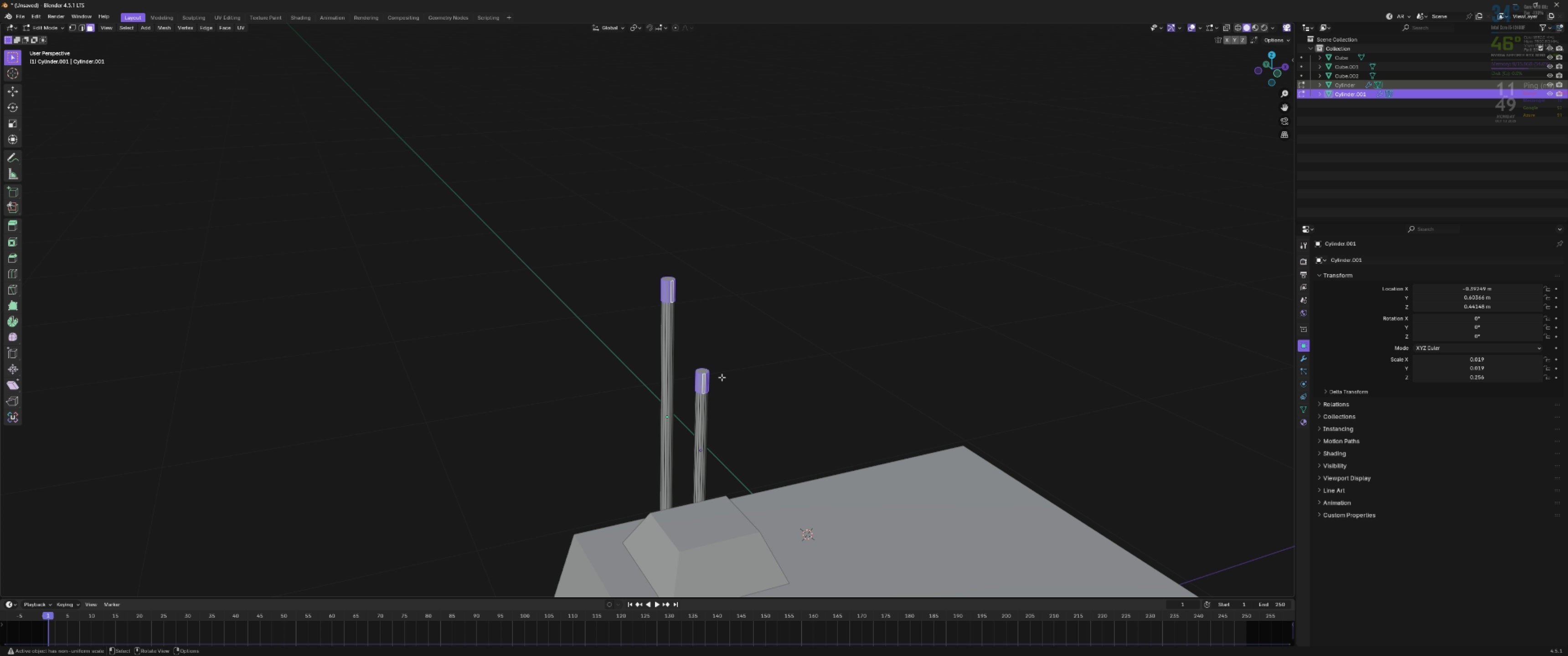 
key(S)
 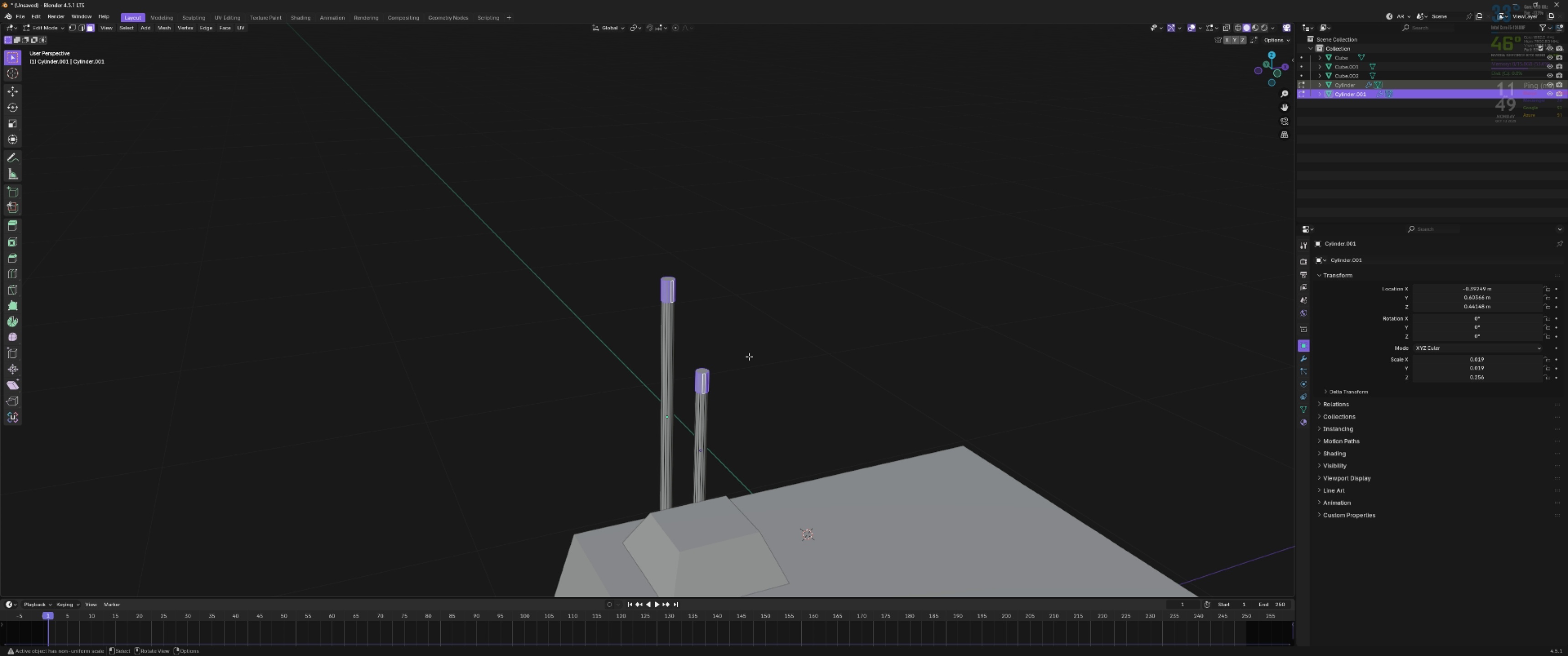 
key(E)
 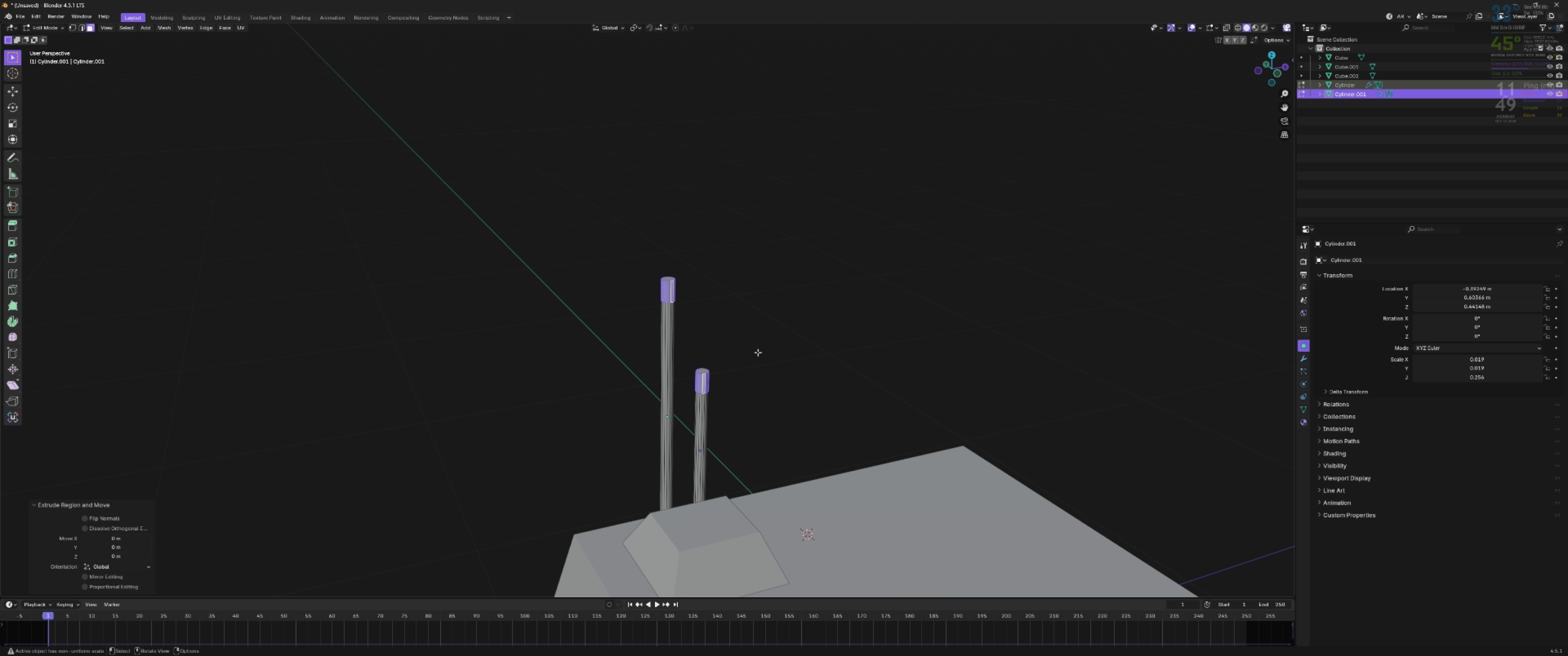 
key(Control+Z)
 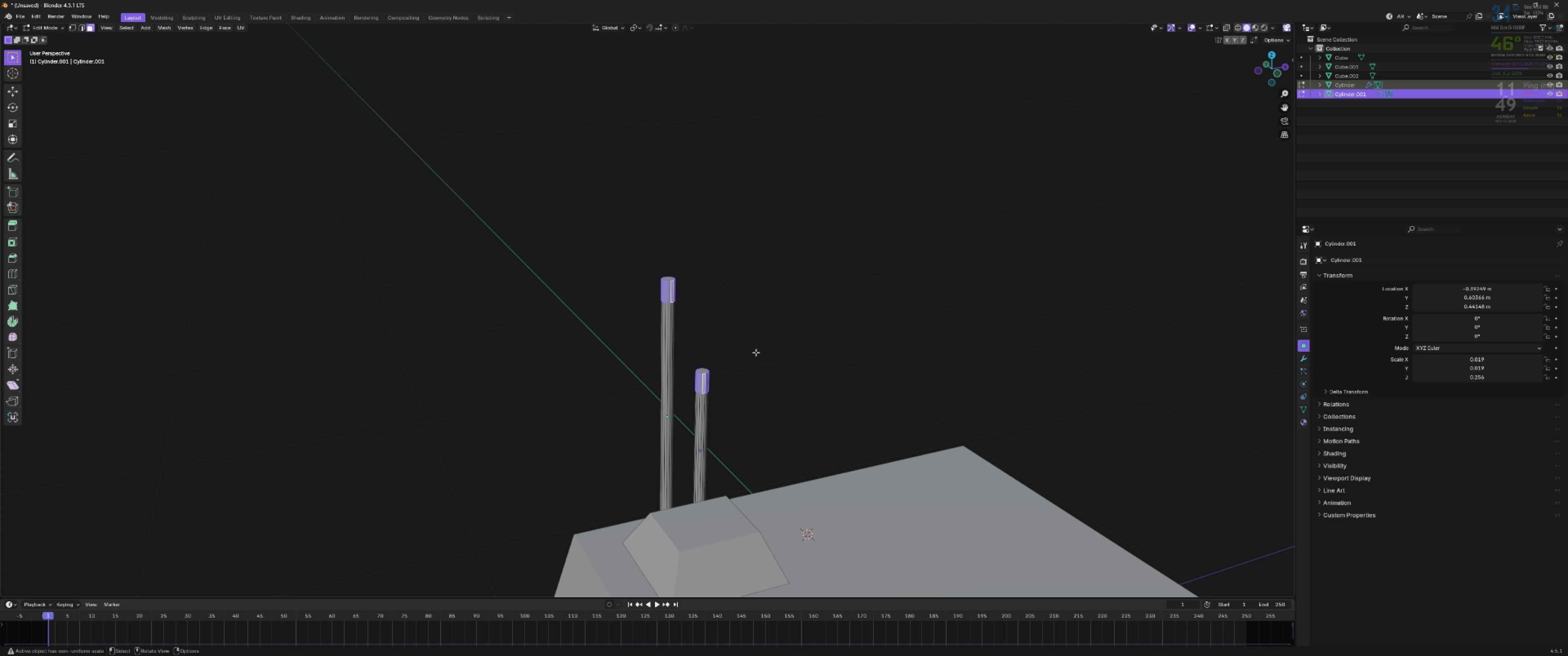 
key(Shift+E)
 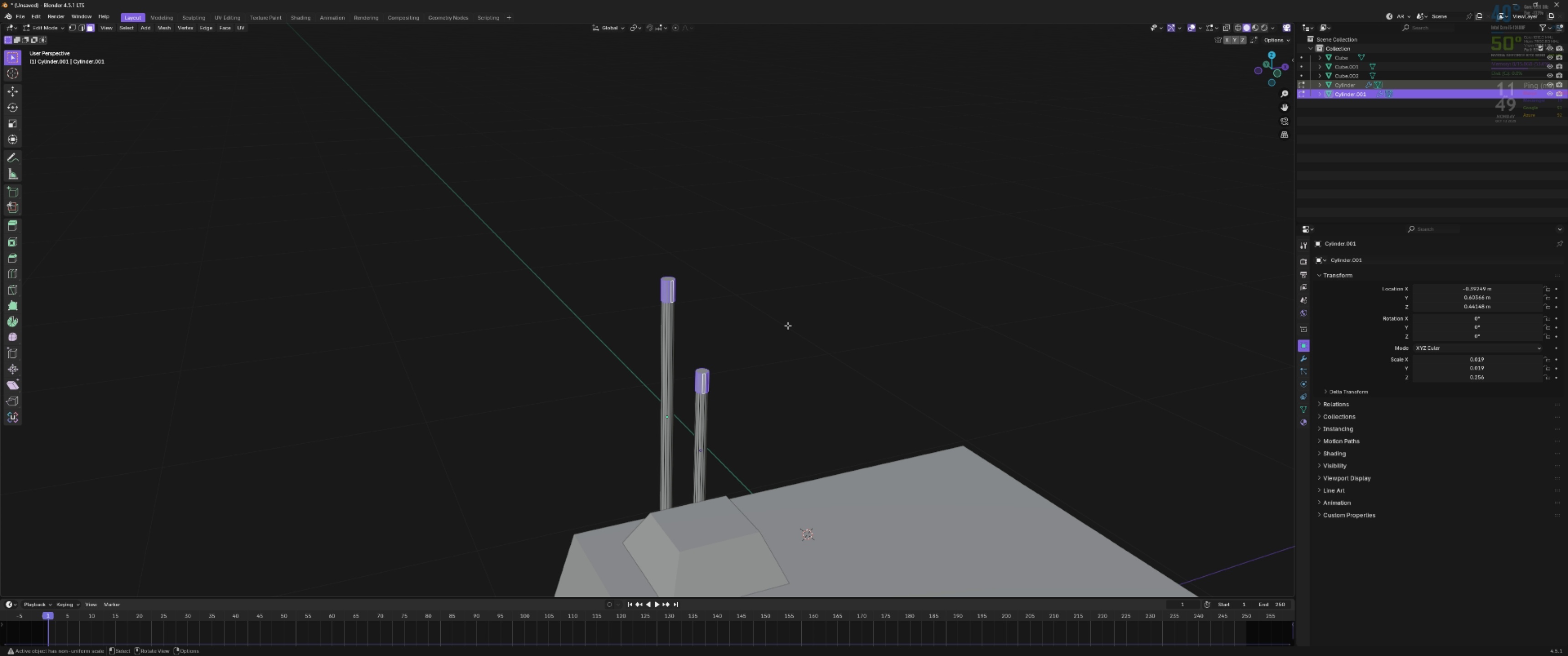 
scroll: coordinate [712, 356], scroll_direction: up, amount: 4.0
 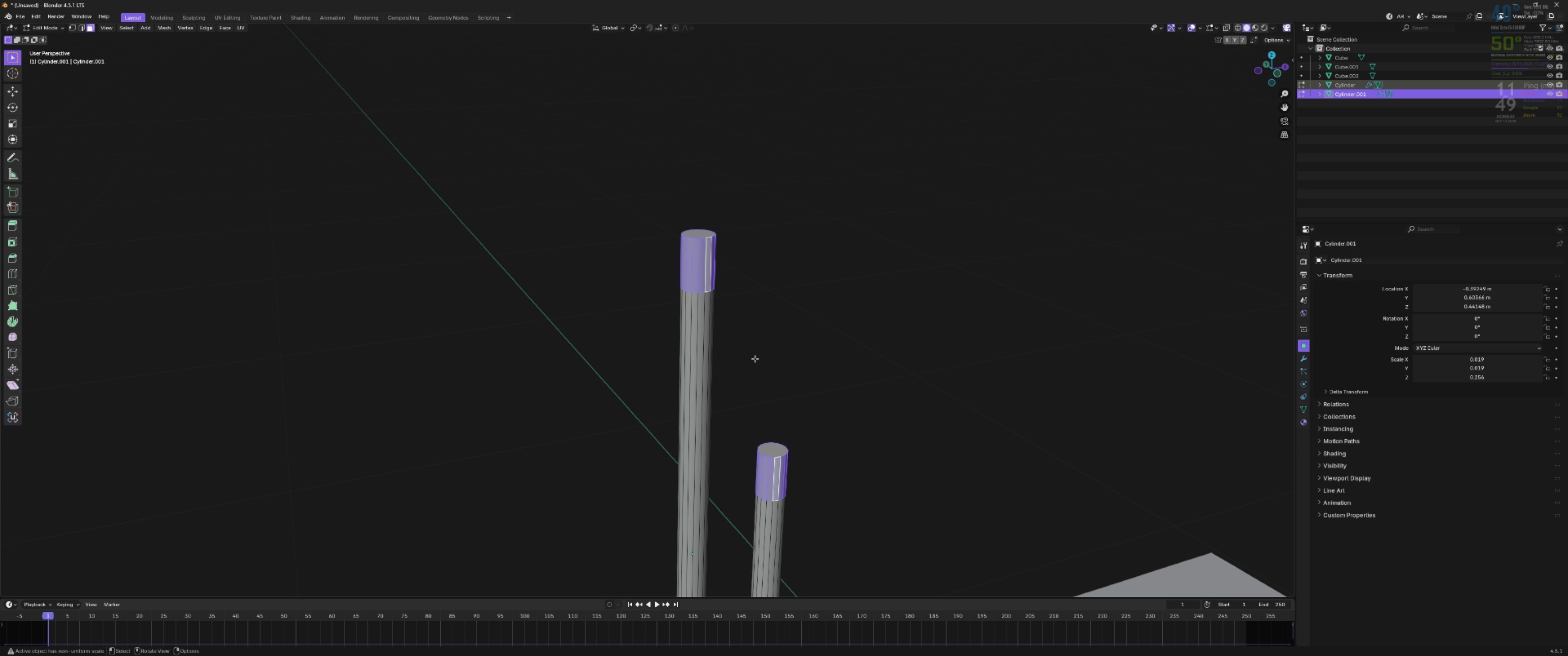 
hold_key(key=ShiftLeft, duration=0.52)
 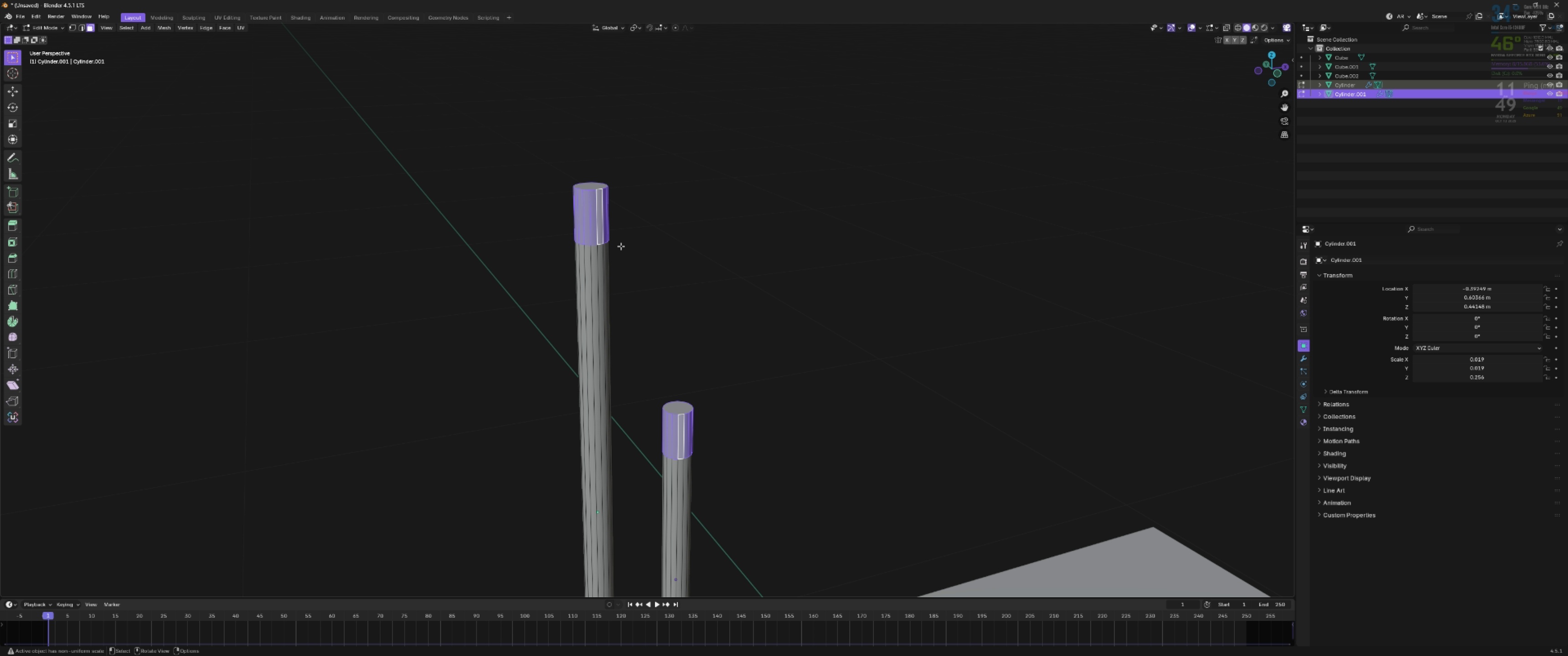 
key(Shift+F)
 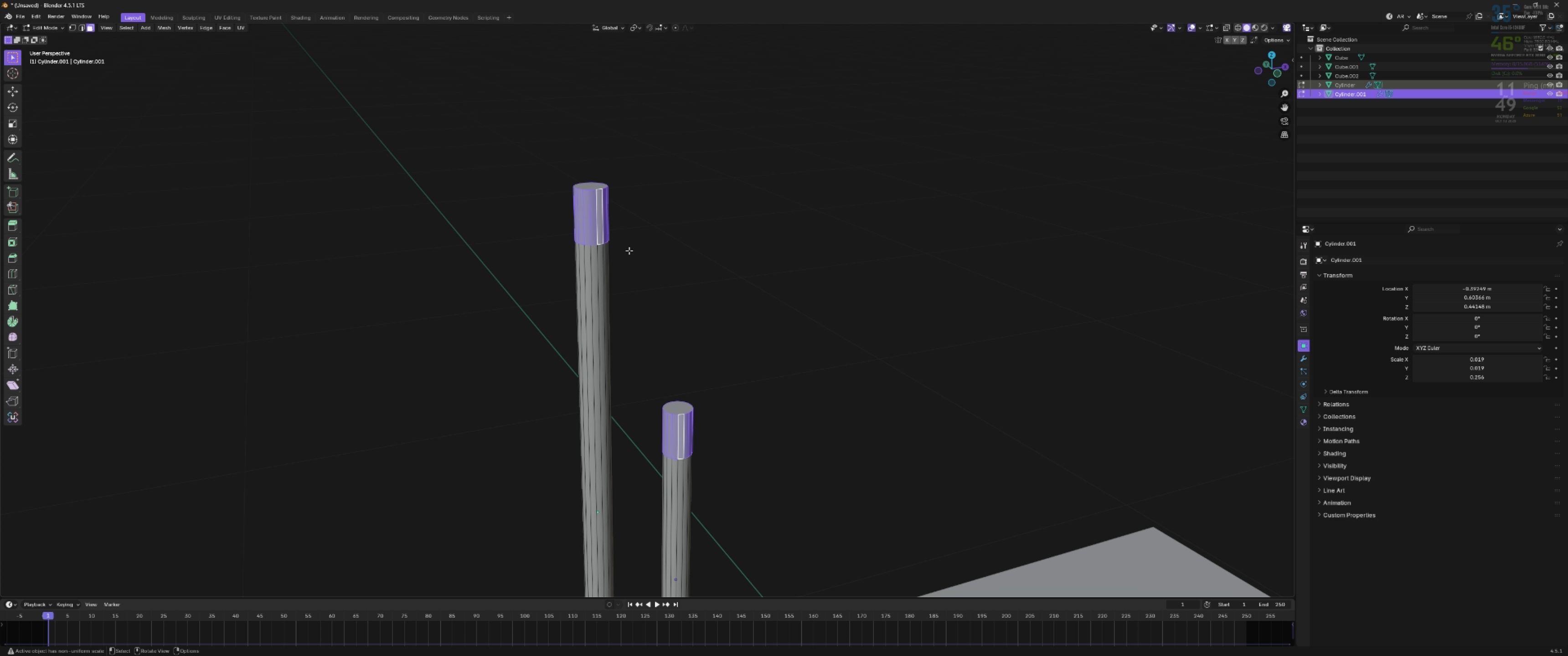 
hold_key(key=F, duration=0.35)
 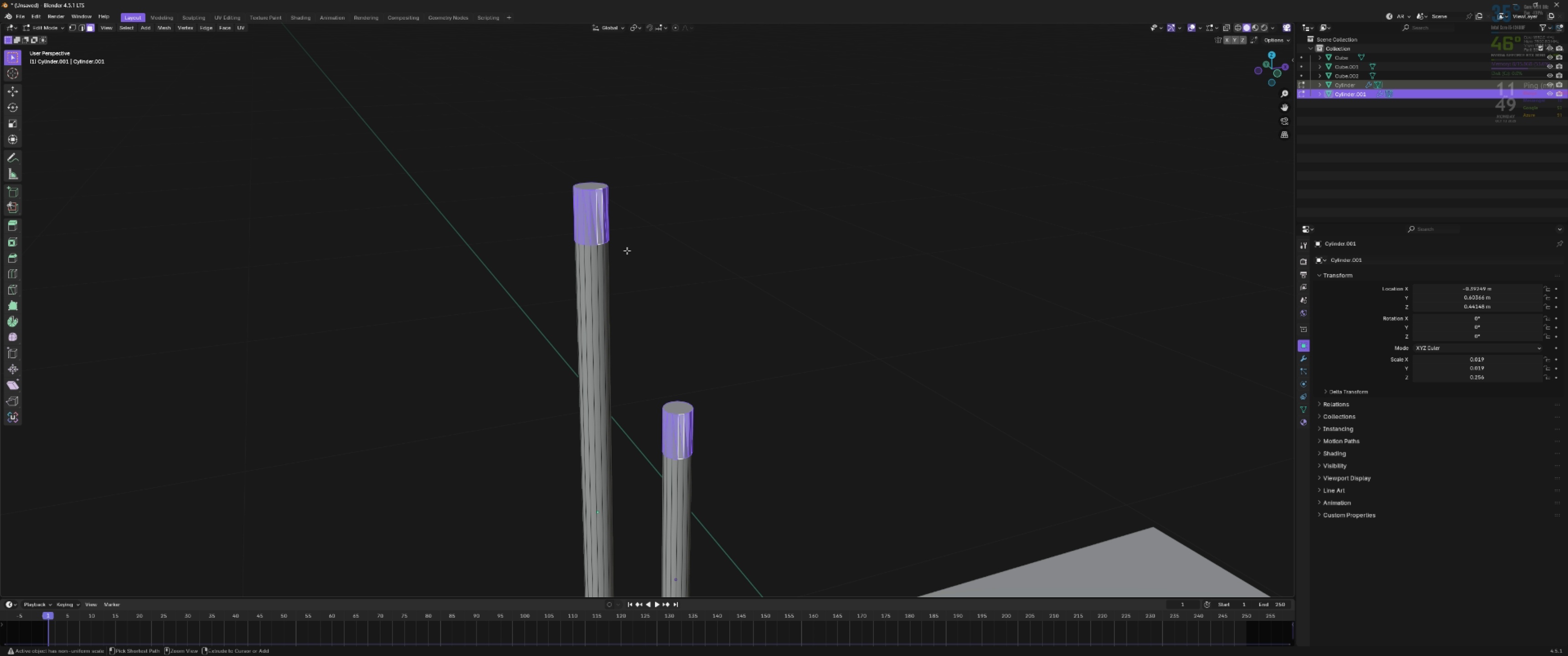 
hold_key(key=ShiftLeft, duration=0.5)
 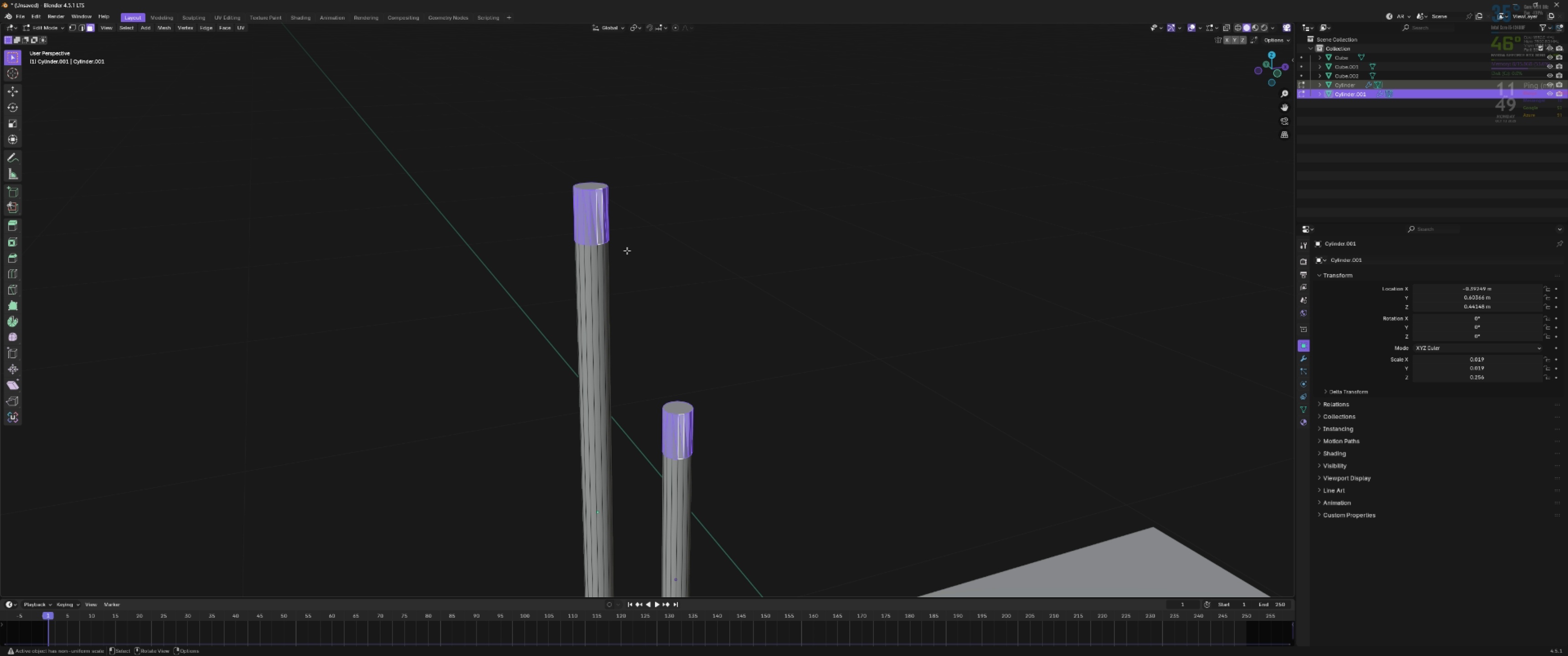 
key(Control+Z)
 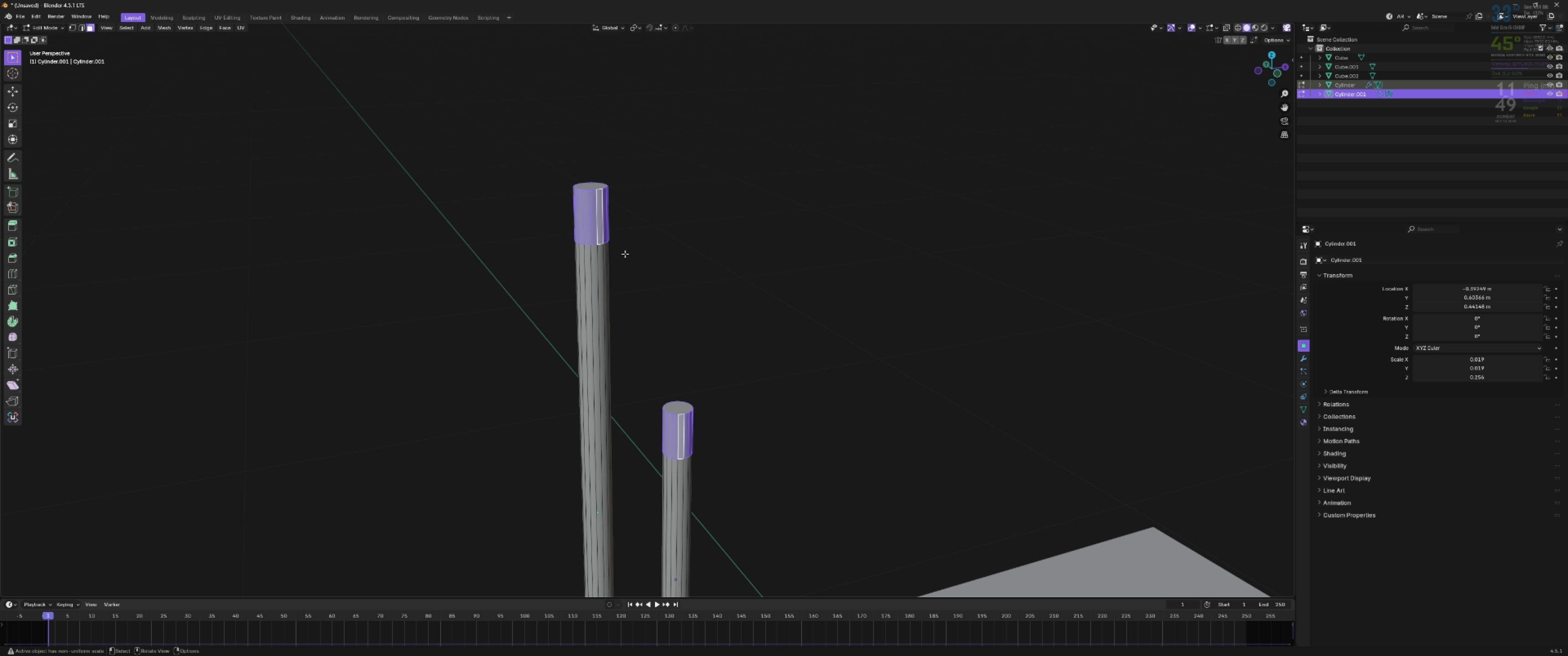 
key(Control+E)
 